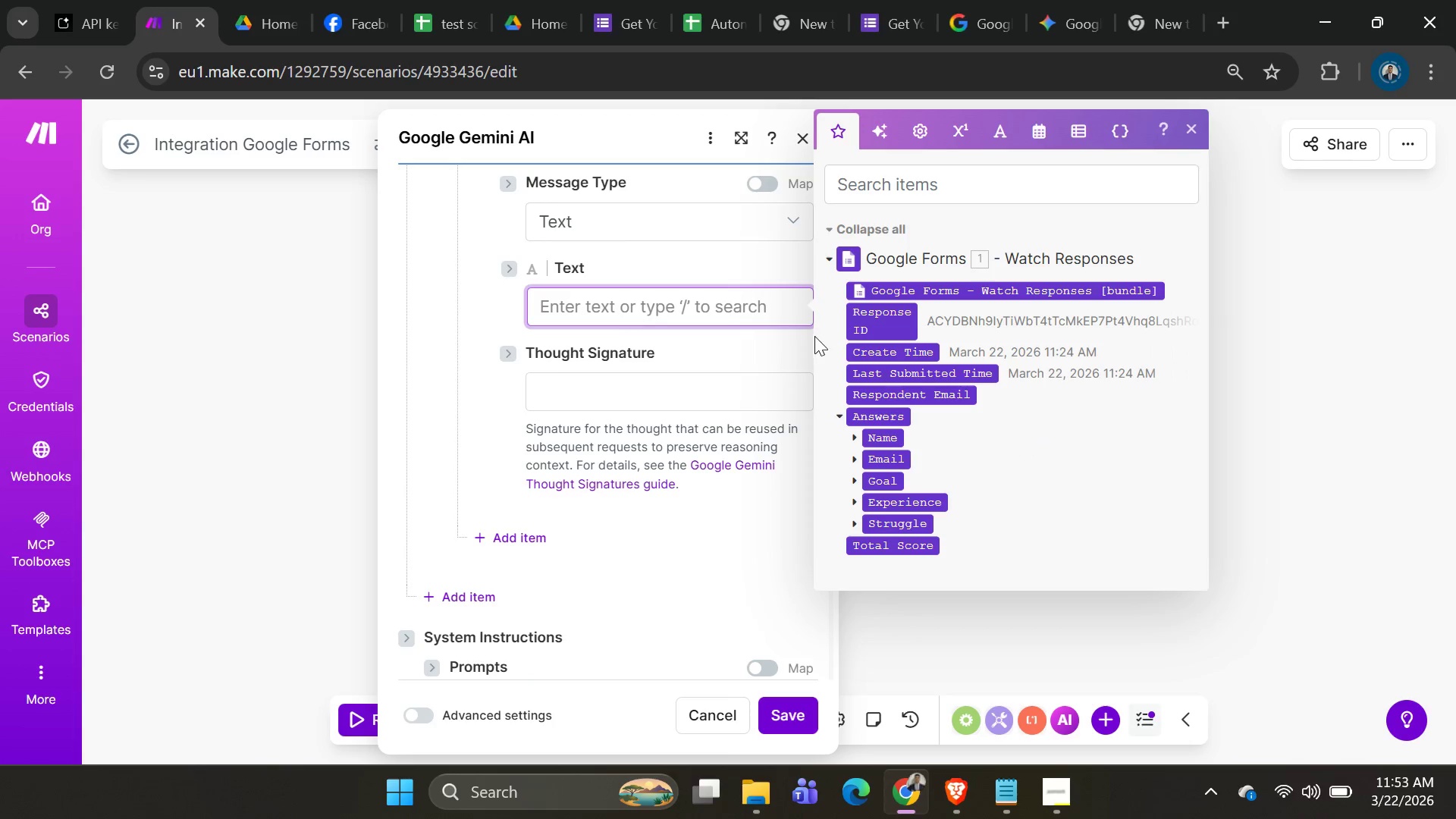 
key(Alt+Tab)
 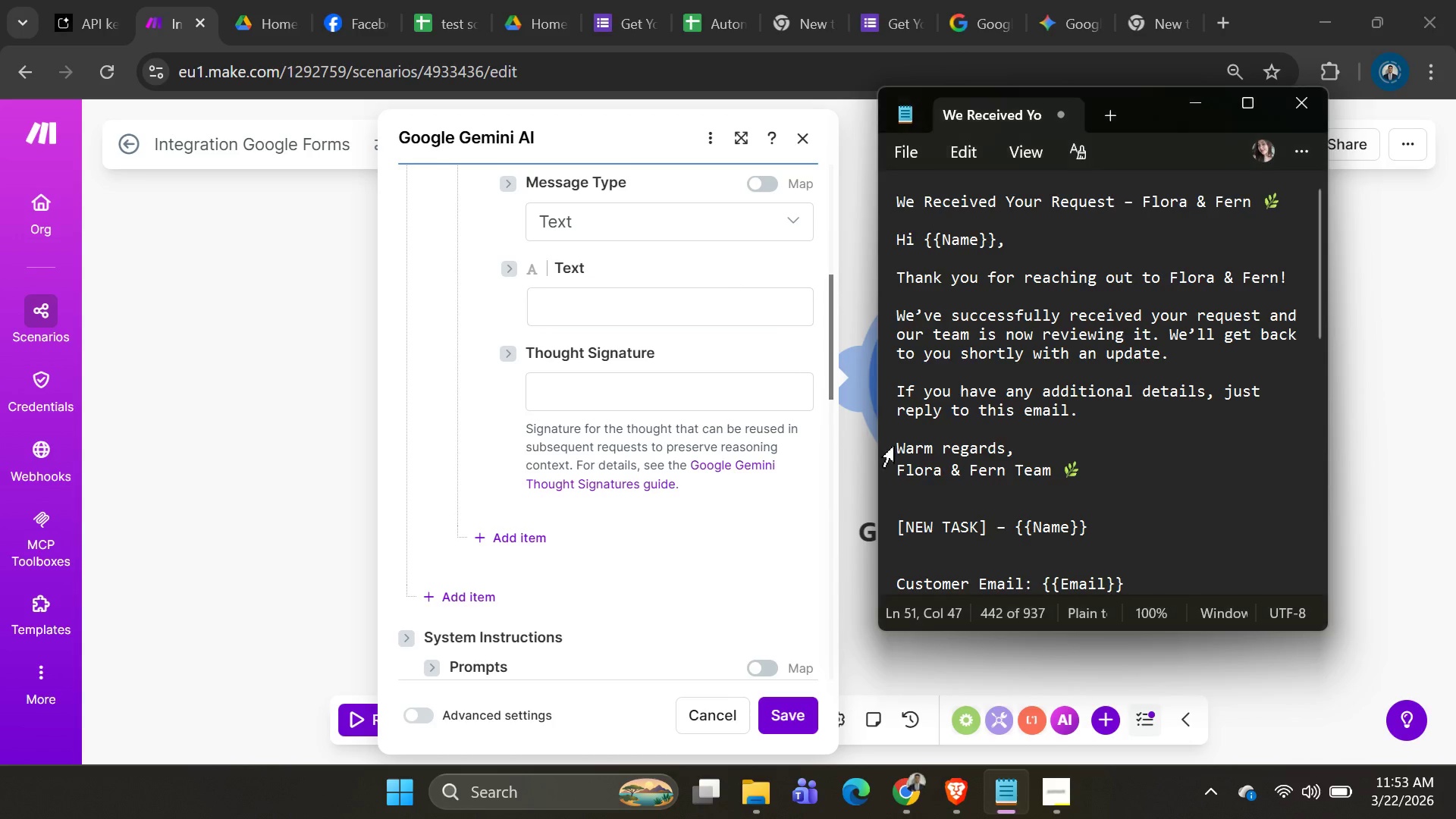 
key(Alt+AltLeft)
 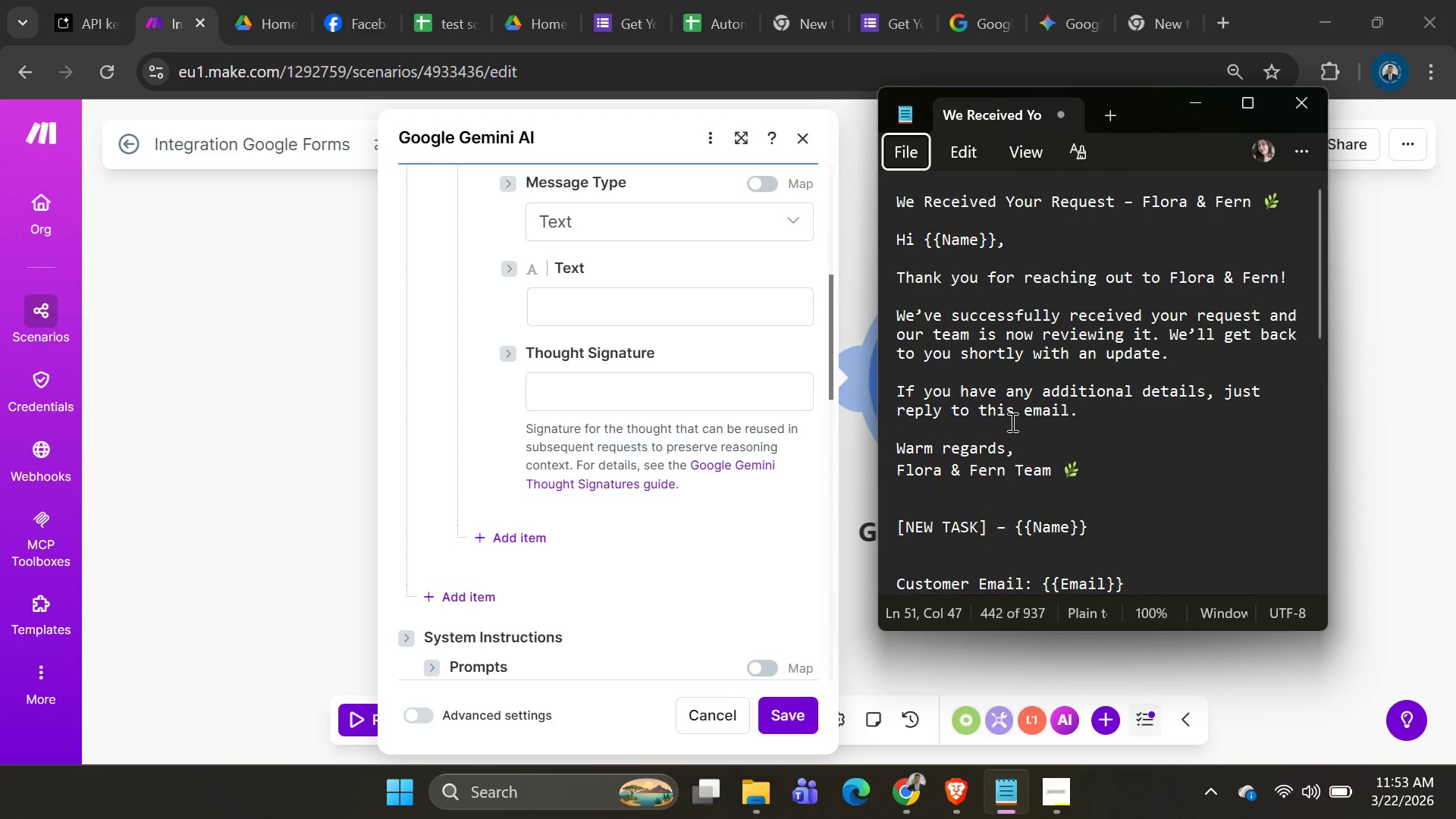 
key(Alt+AltLeft)
 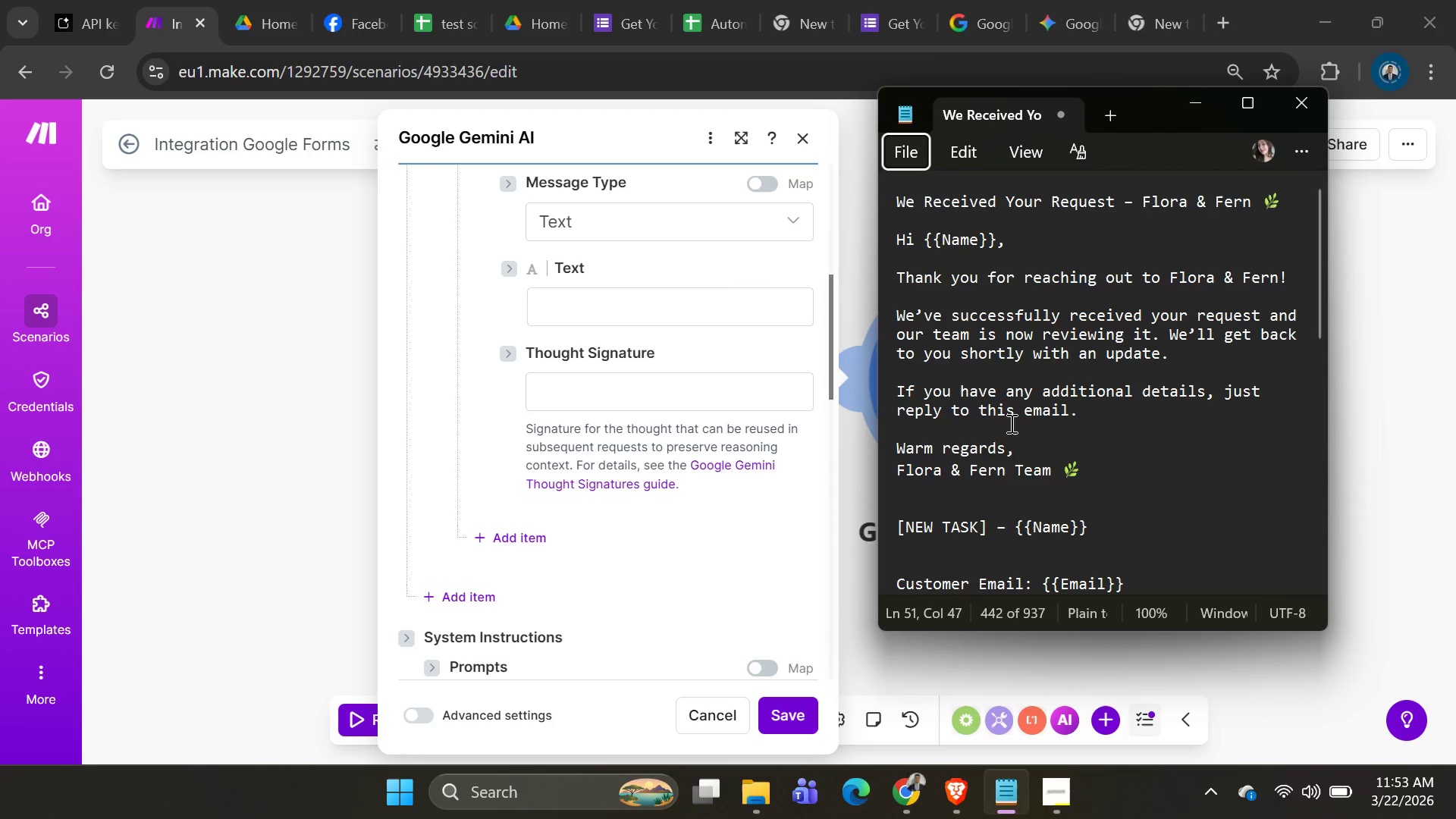 
key(Alt+Tab)
 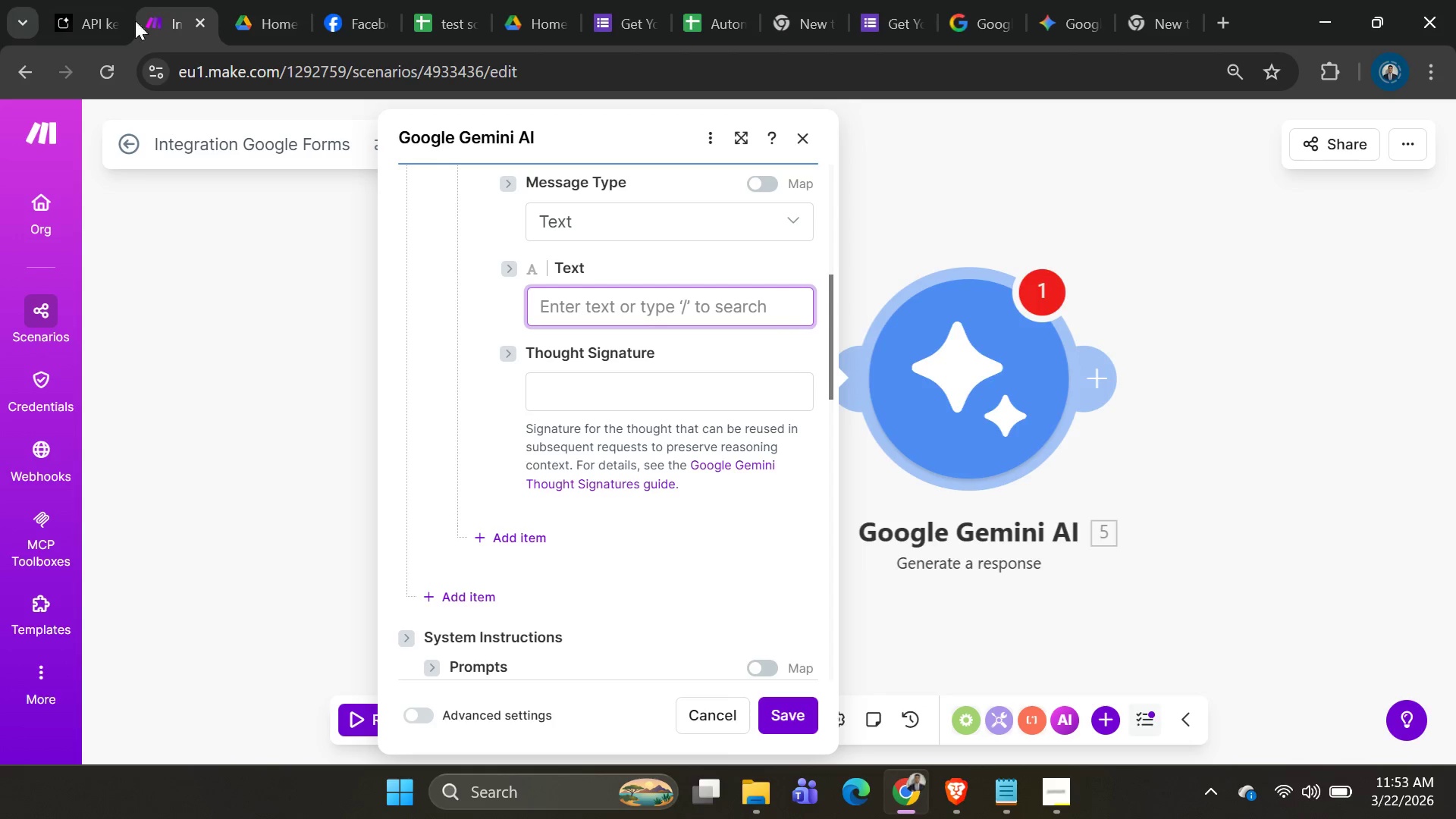 
left_click([329, 27])
 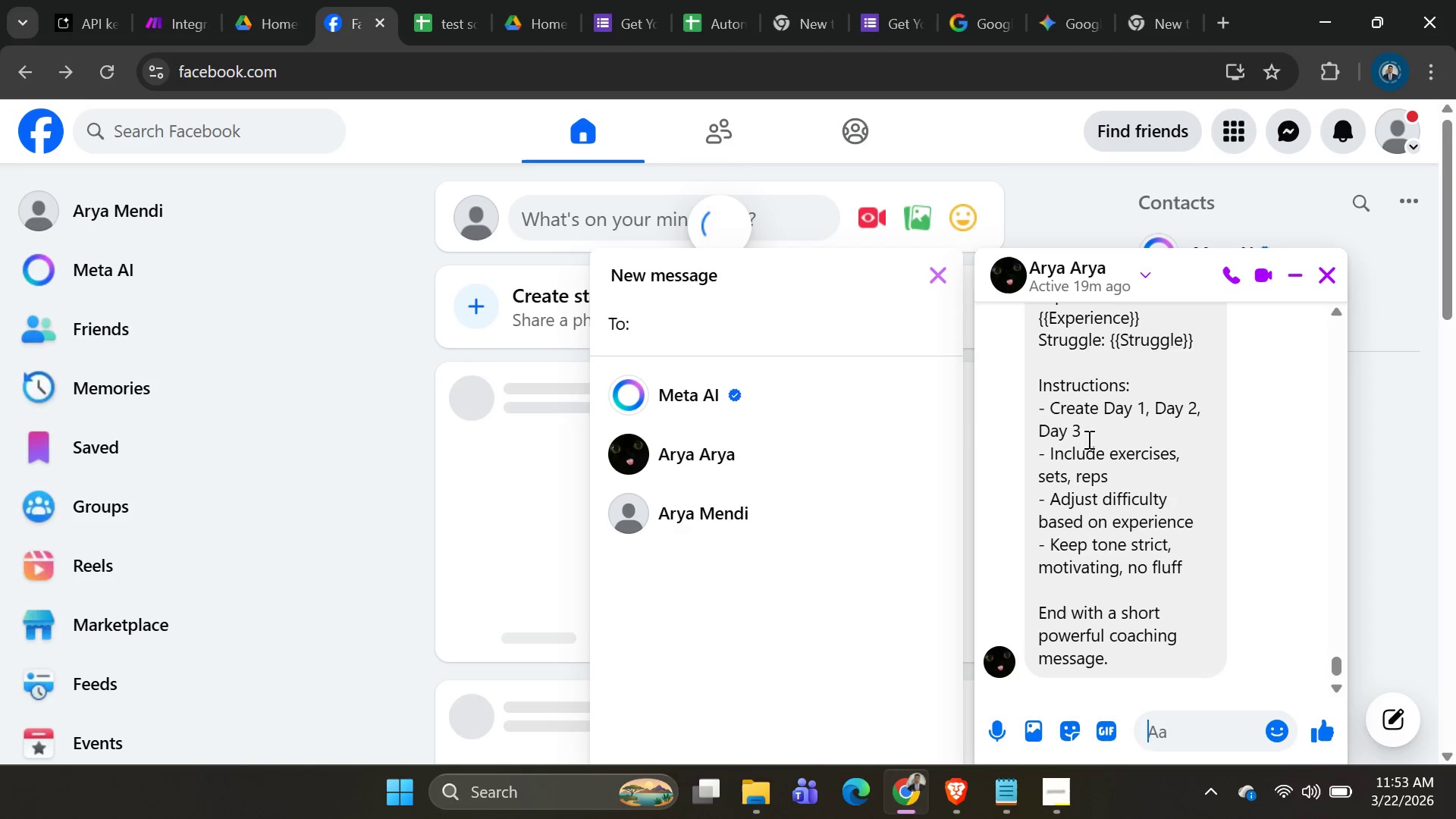 
scroll: coordinate [1202, 488], scroll_direction: down, amount: 3.0
 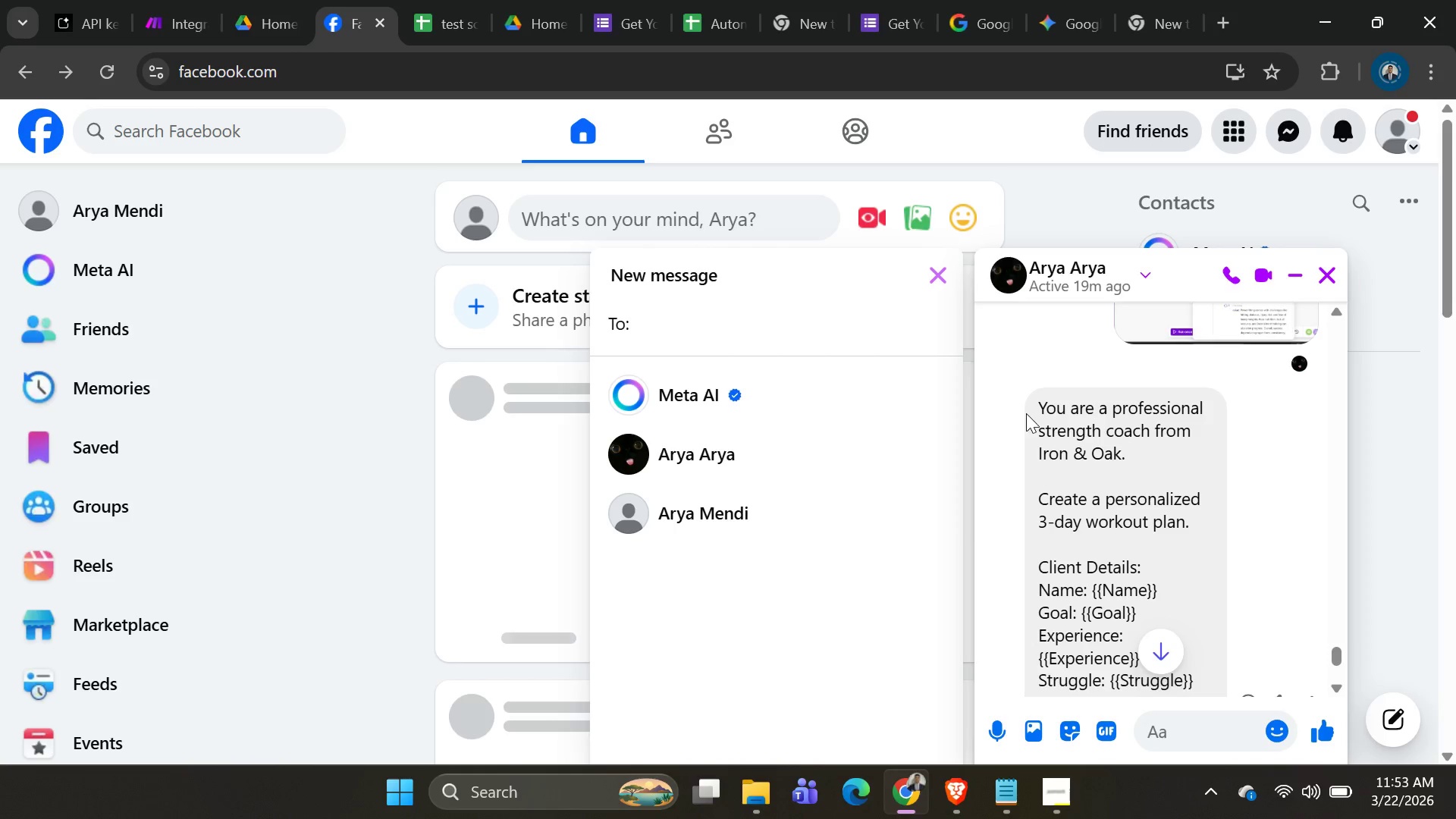 
left_click_drag(start_coordinate=[1033, 407], to_coordinate=[1172, 656])
 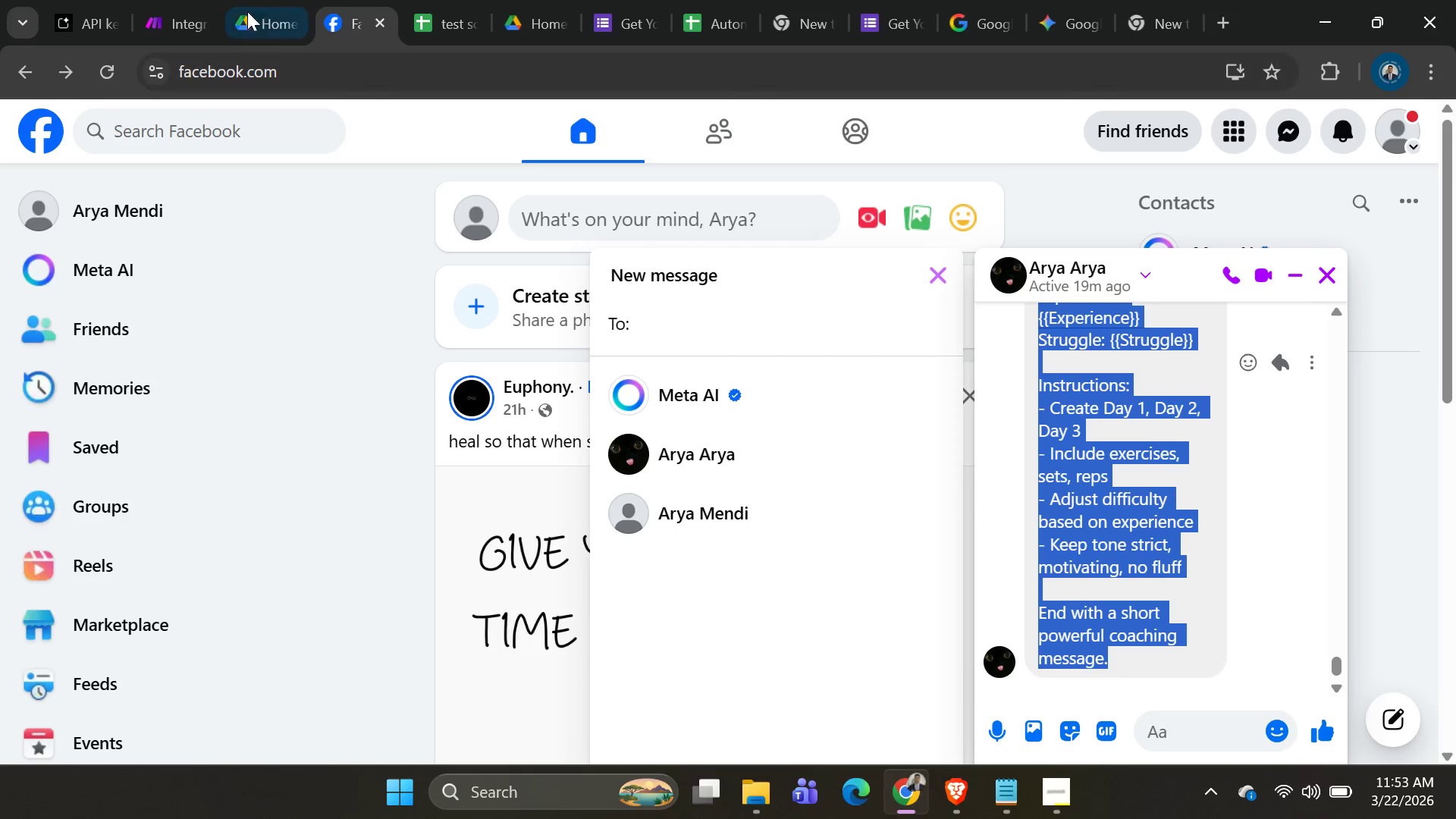 
scroll: coordinate [1108, 563], scroll_direction: down, amount: 4.0
 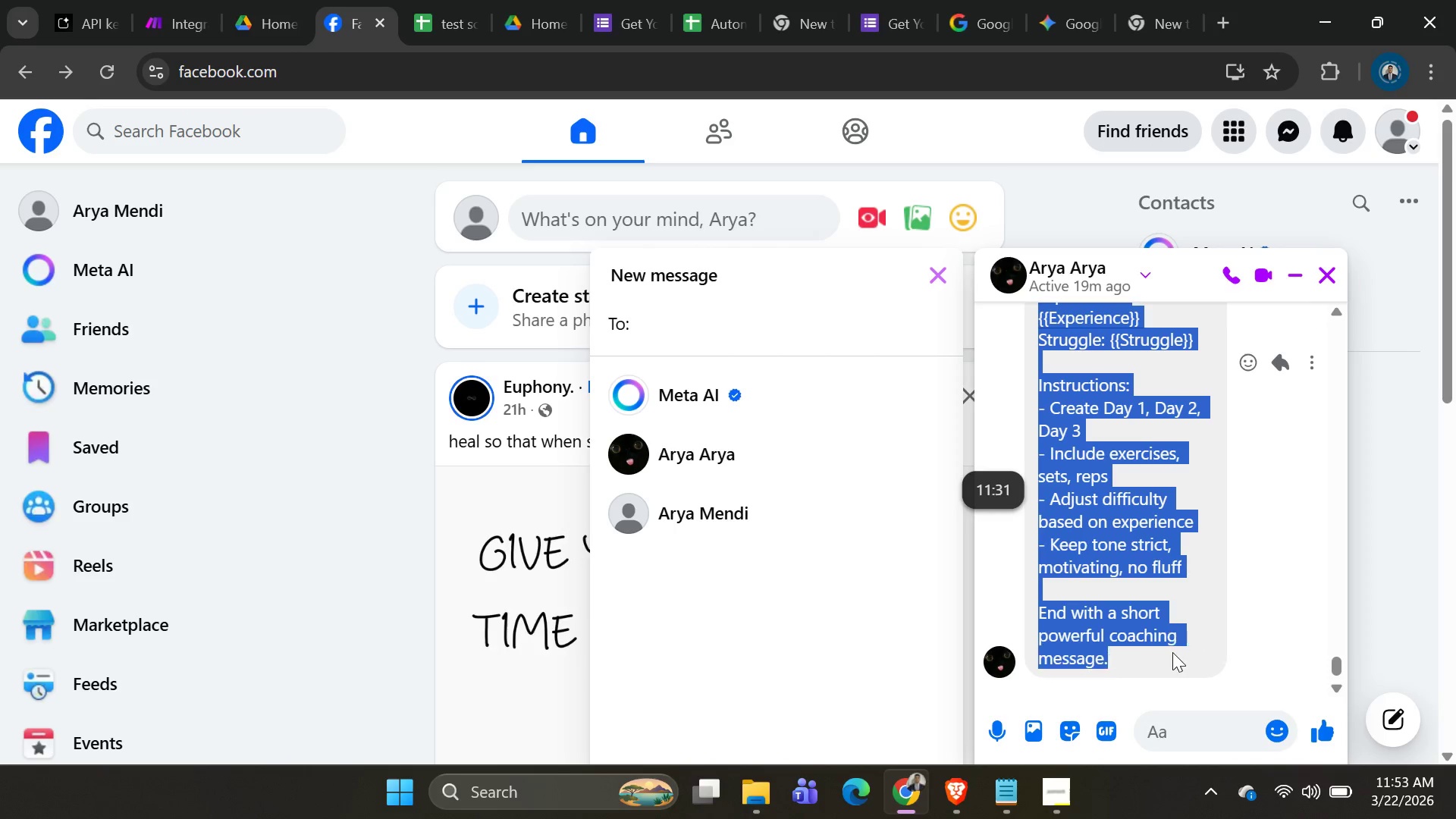 
key(Control+C)
 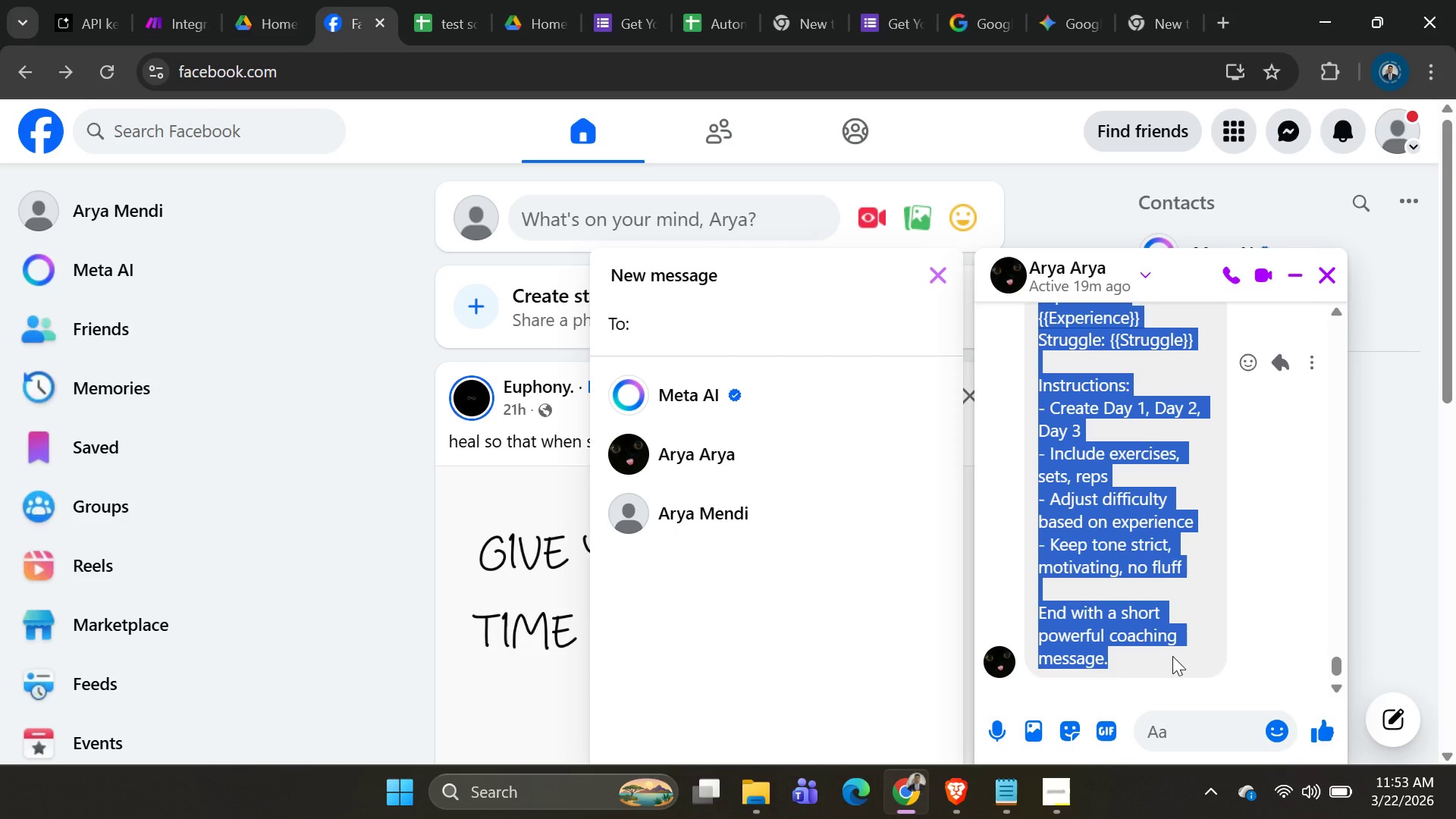 
key(Control+C)
 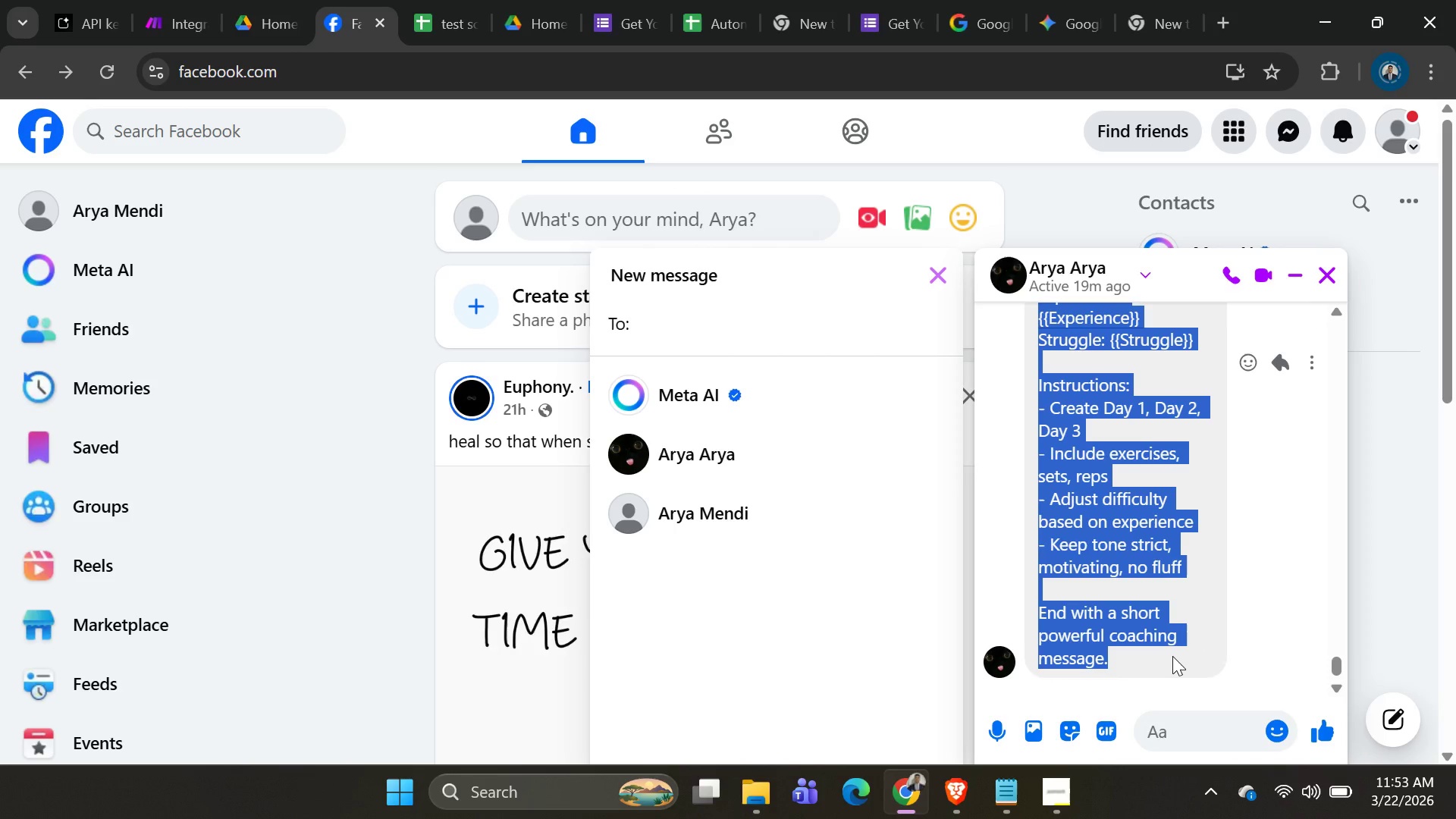 
key(Control+C)
 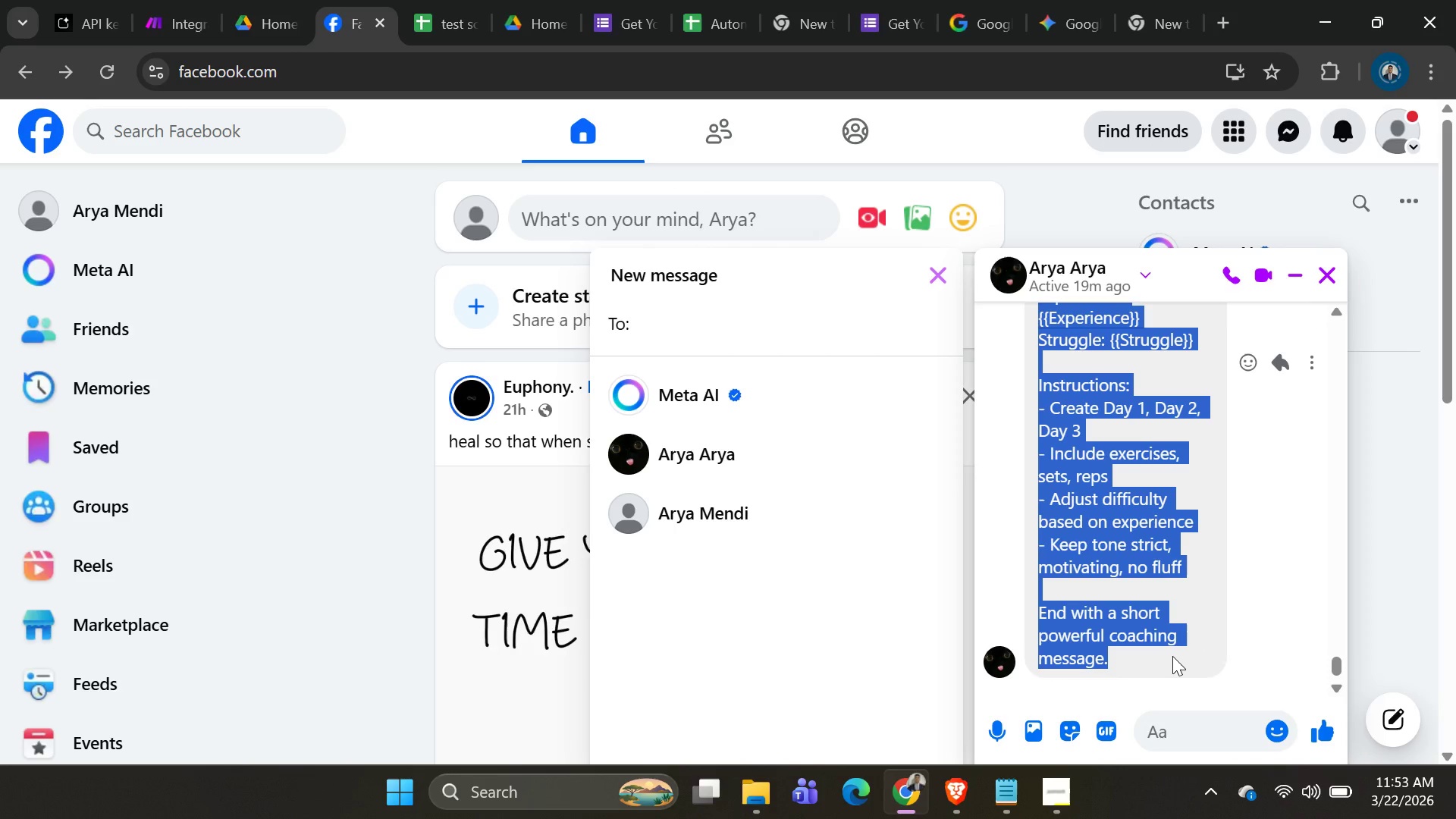 
key(Control+C)
 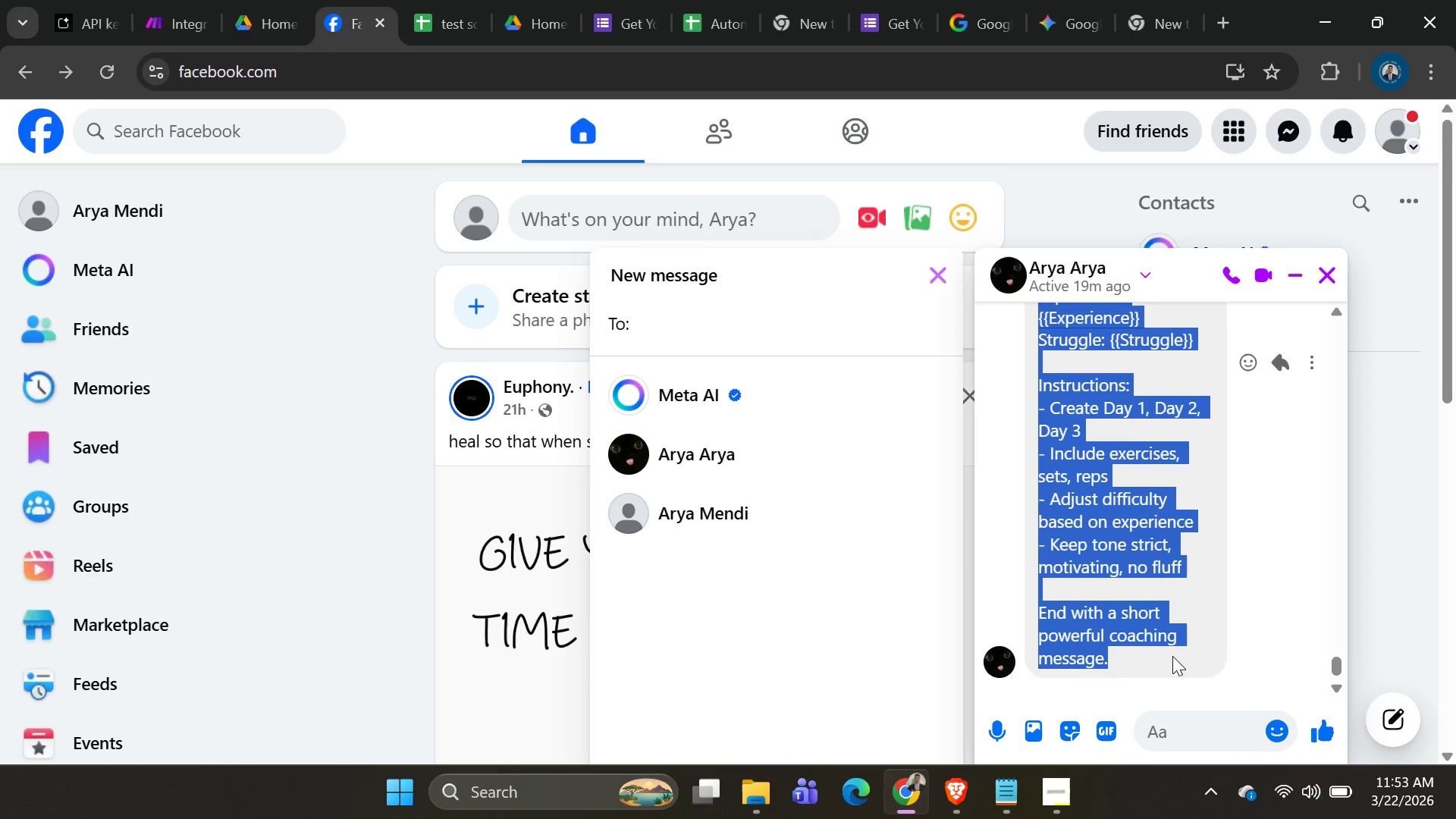 
key(Control+C)
 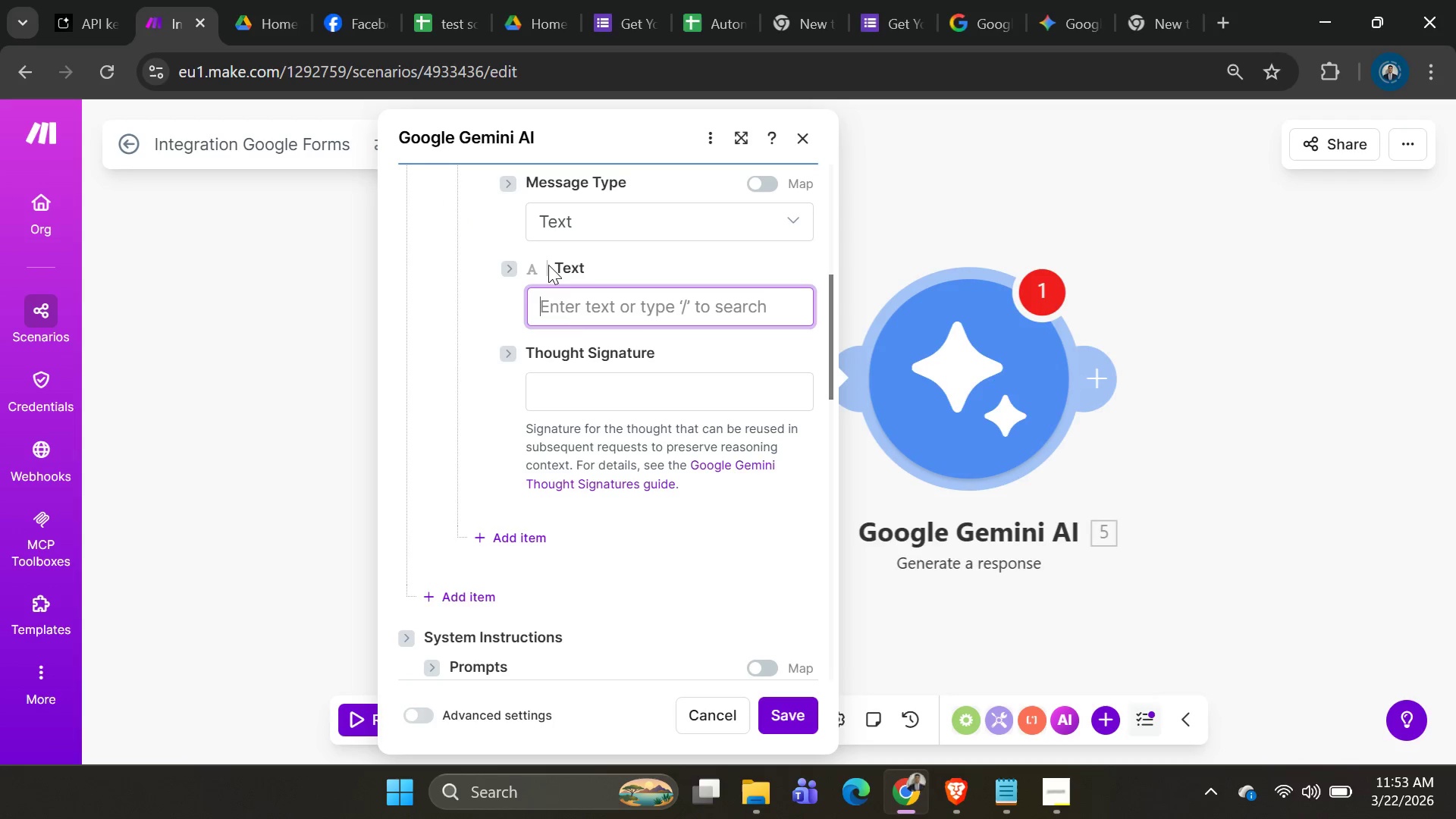 
key(Control+V)
 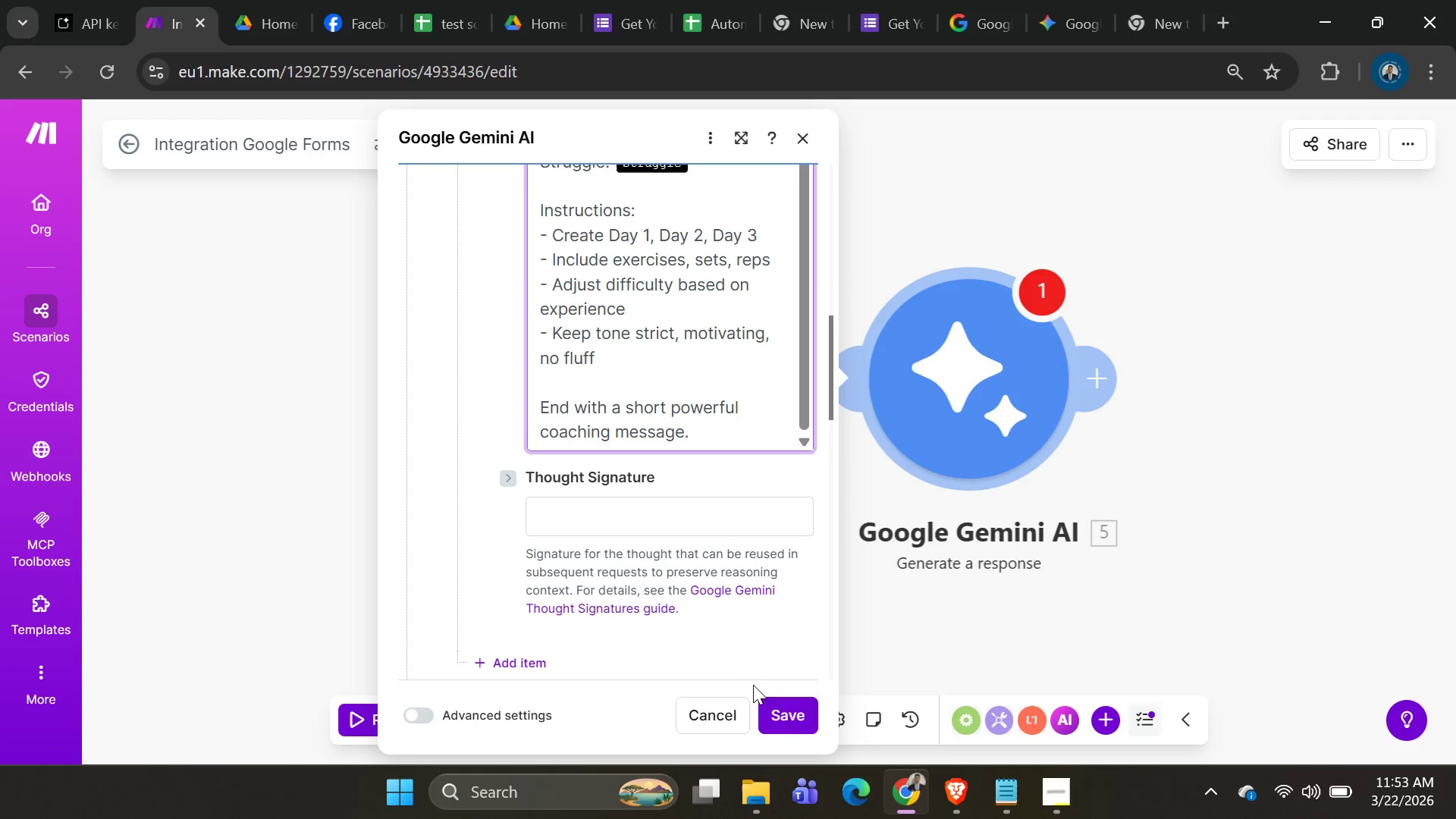 
left_click([777, 714])
 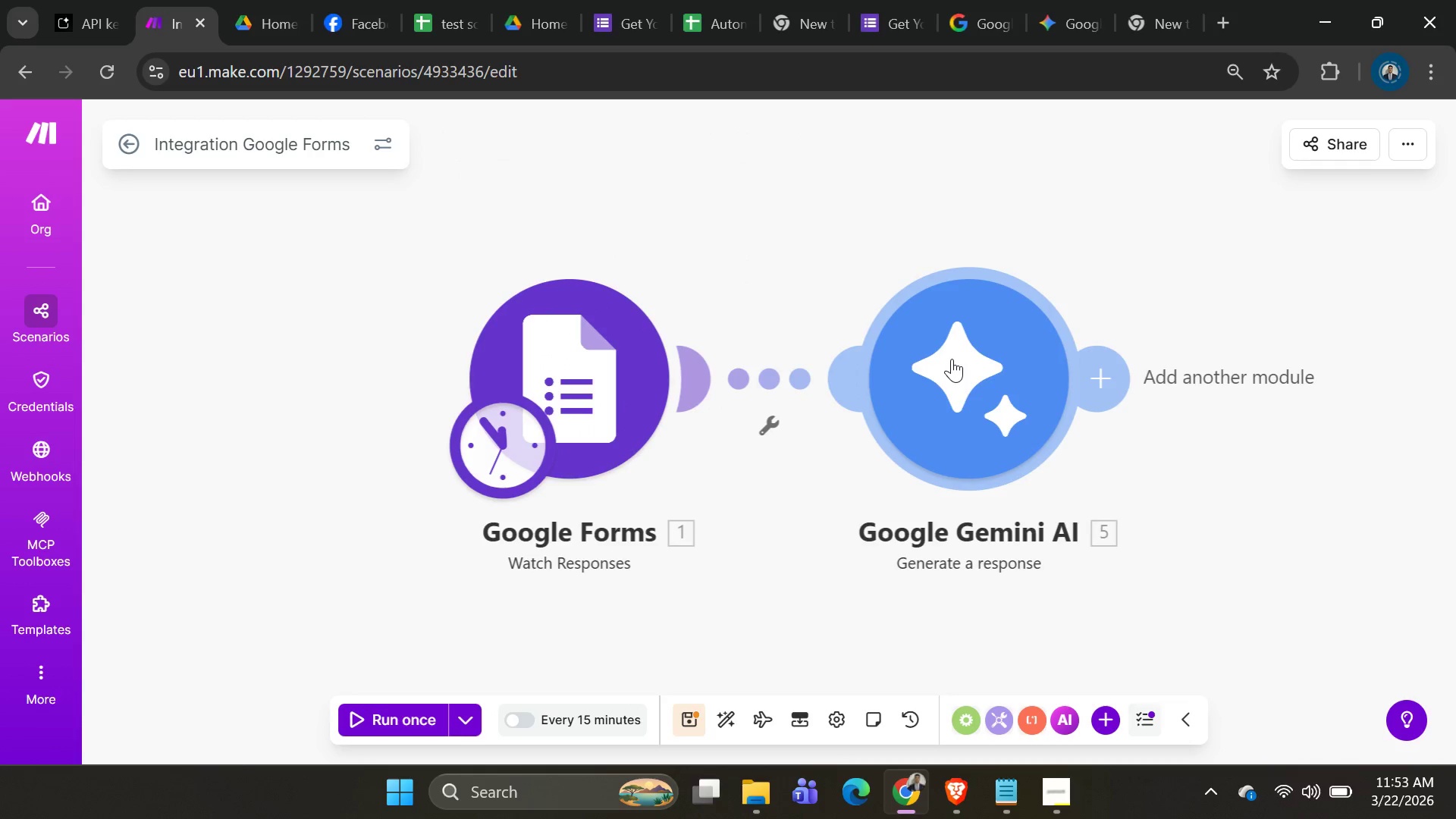 
right_click([952, 359])
 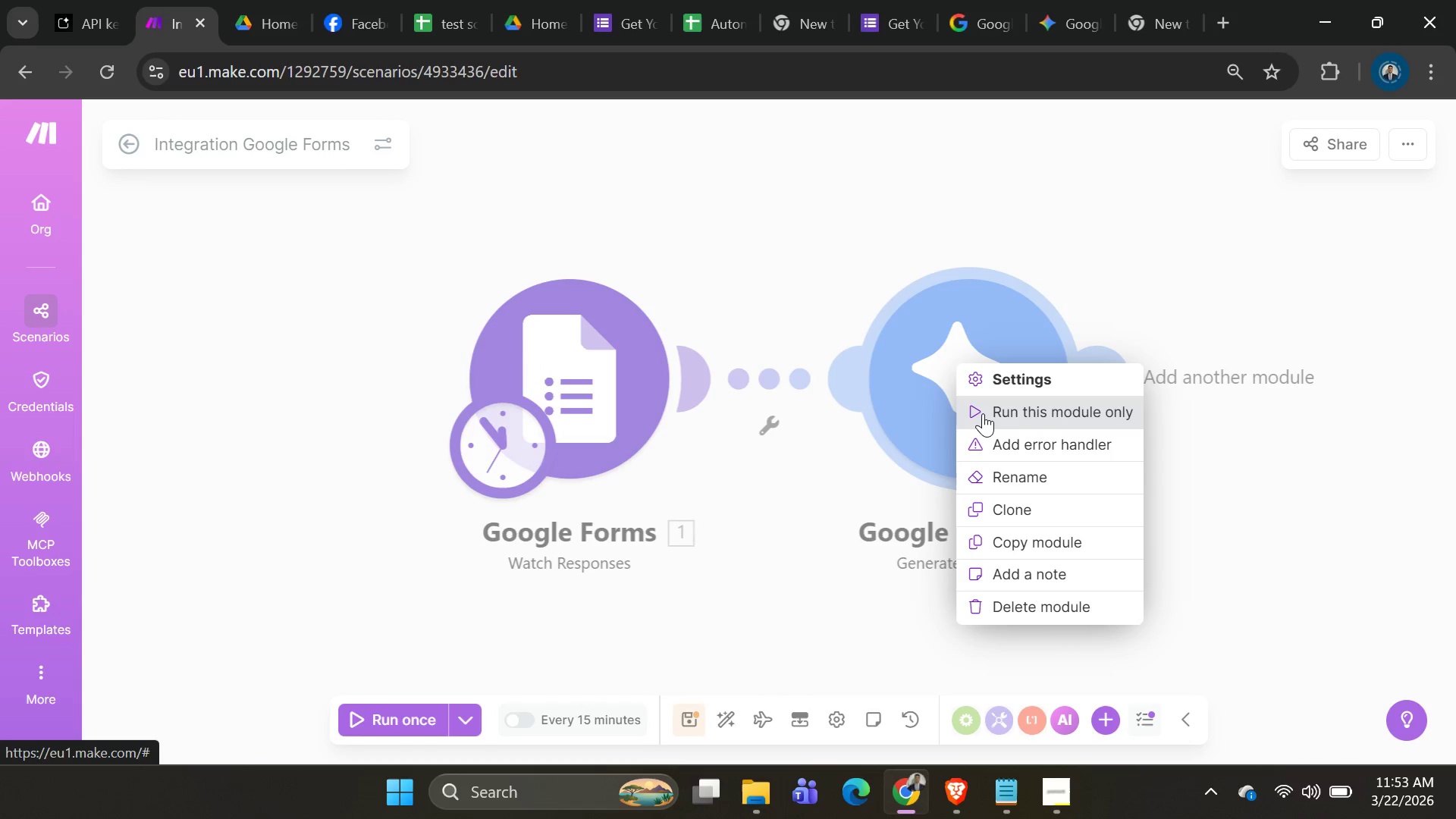 
left_click([983, 413])
 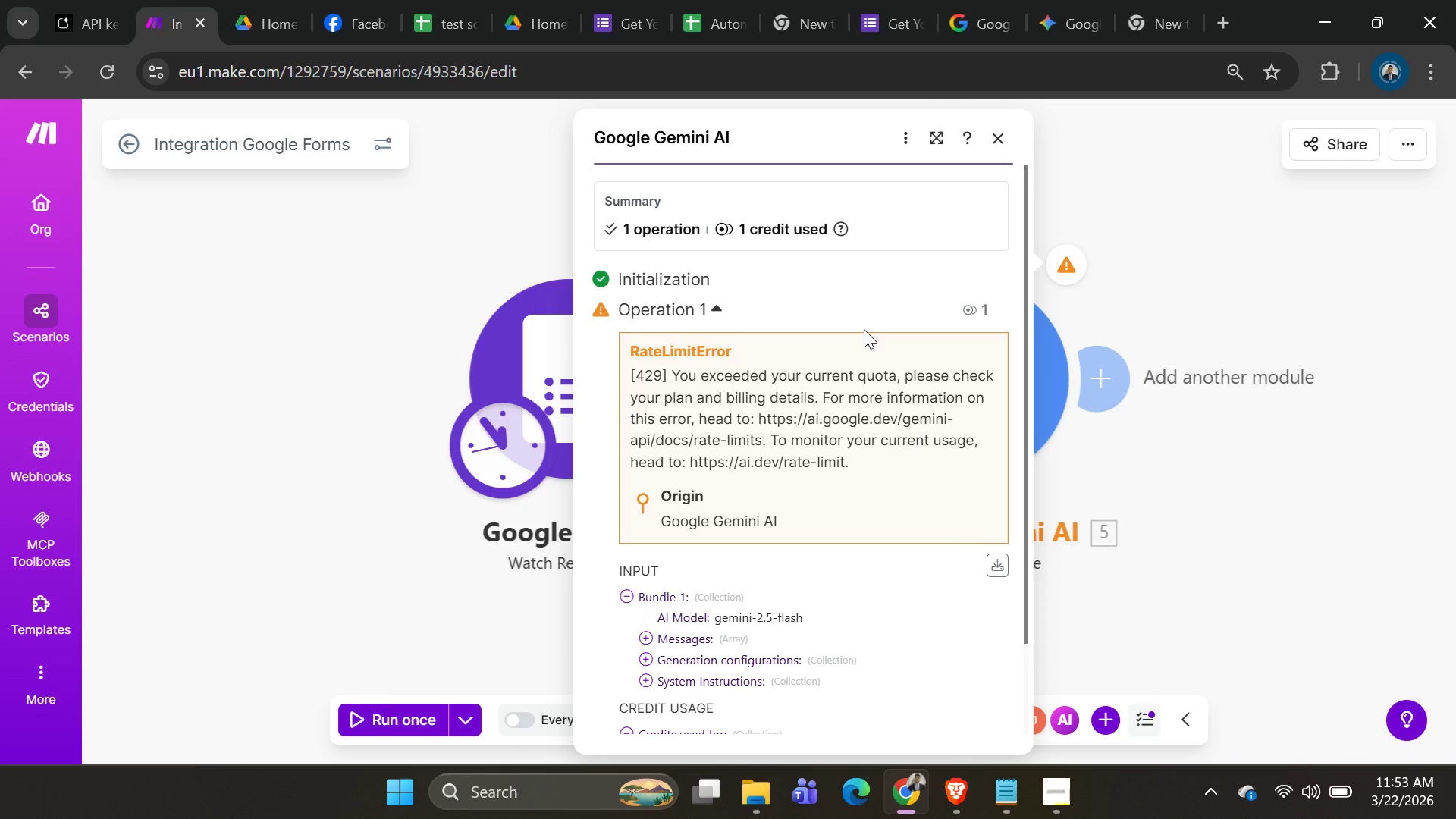 
wait(12.62)
 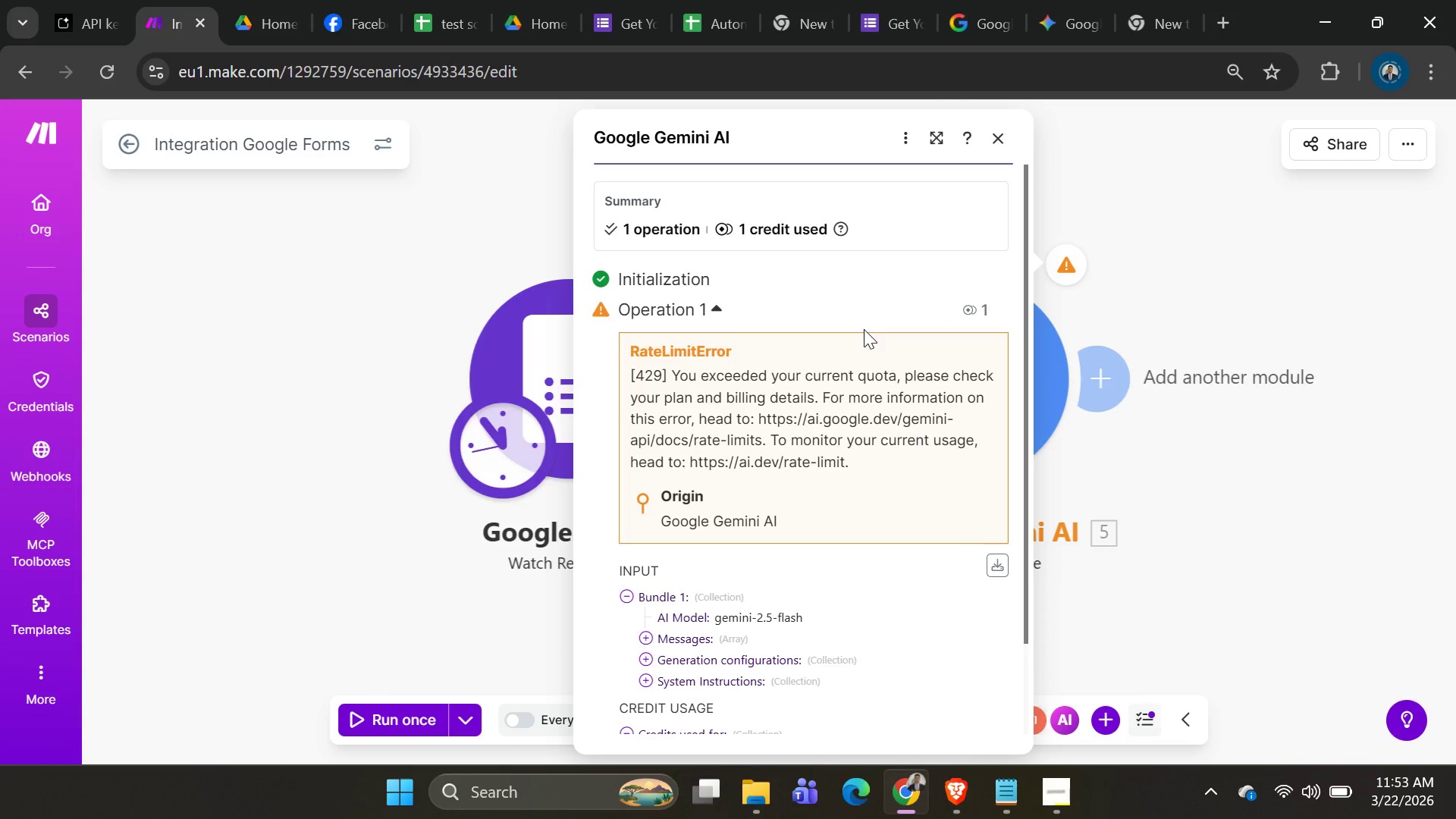 
left_click([1382, 64])
 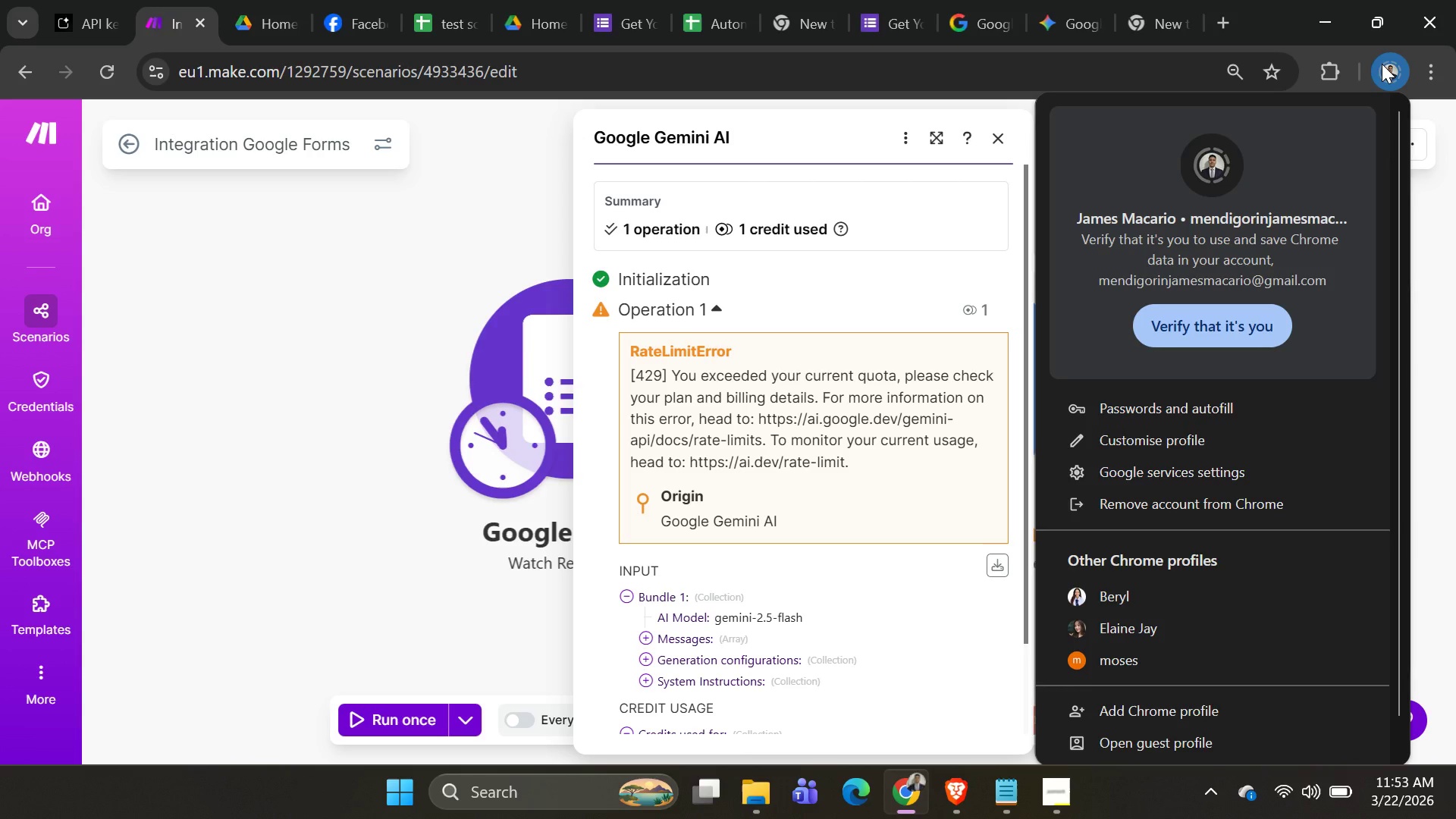 
left_click([1382, 64])
 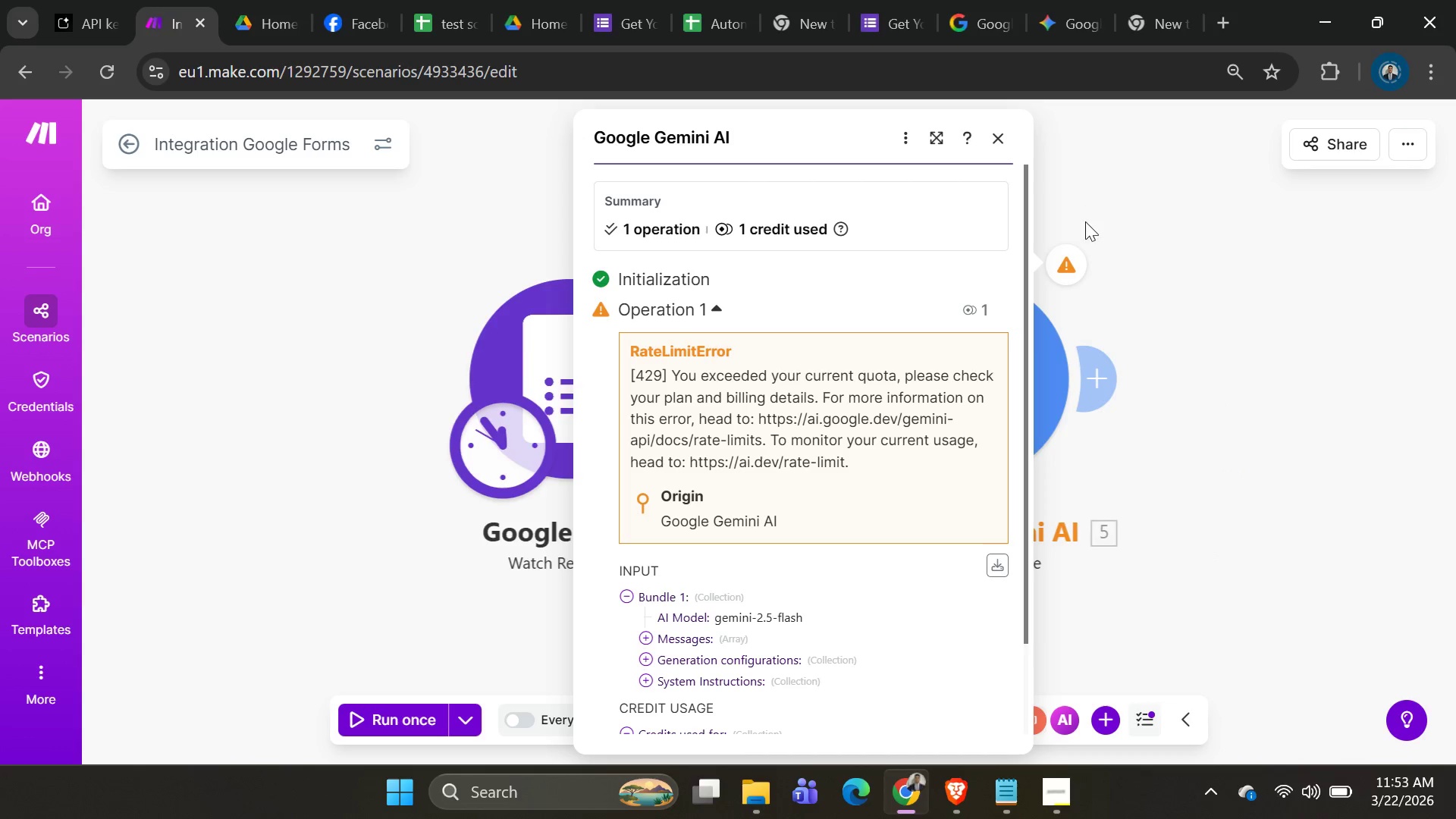 
left_click([1122, 193])
 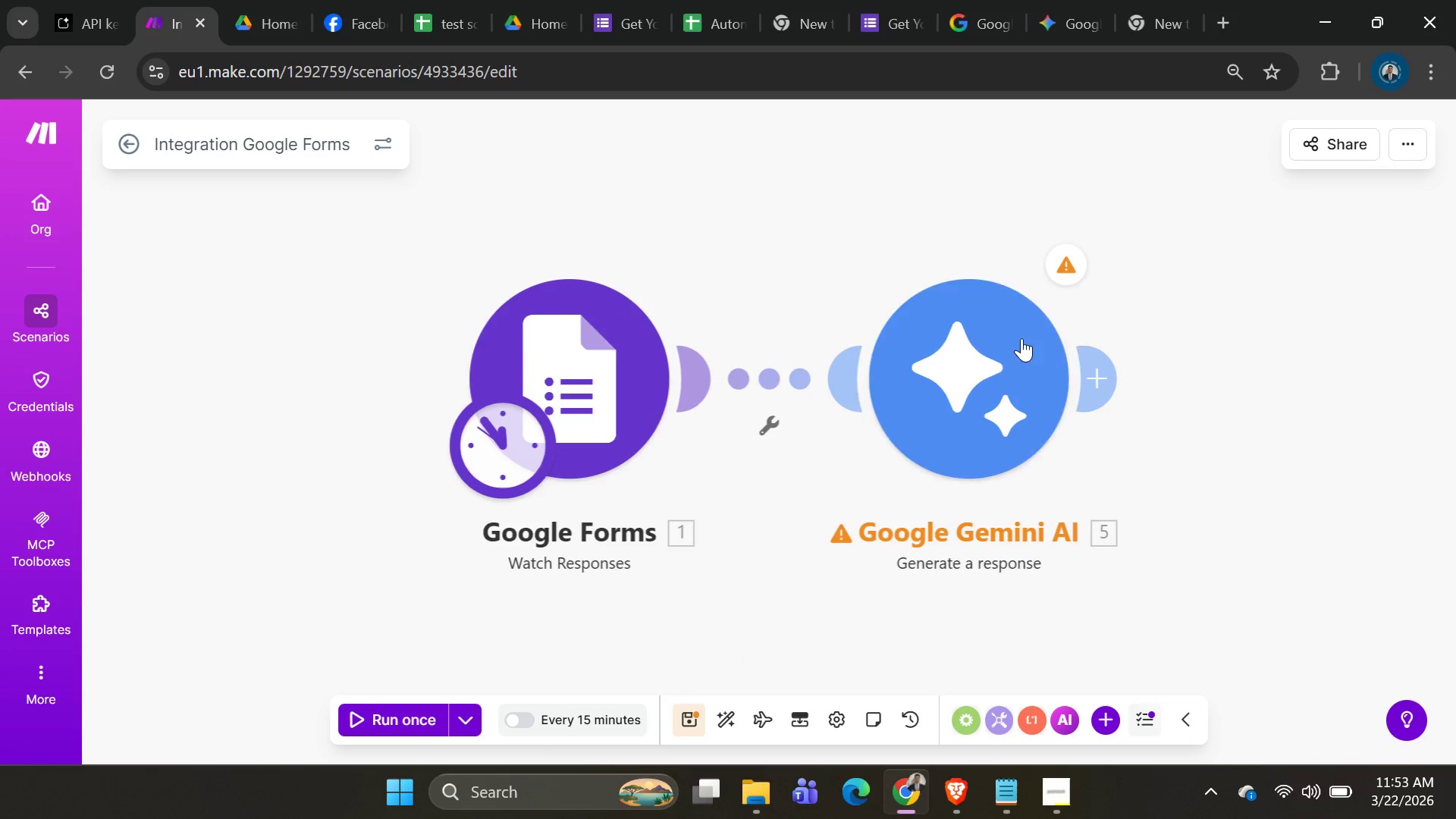 
left_click([1002, 385])
 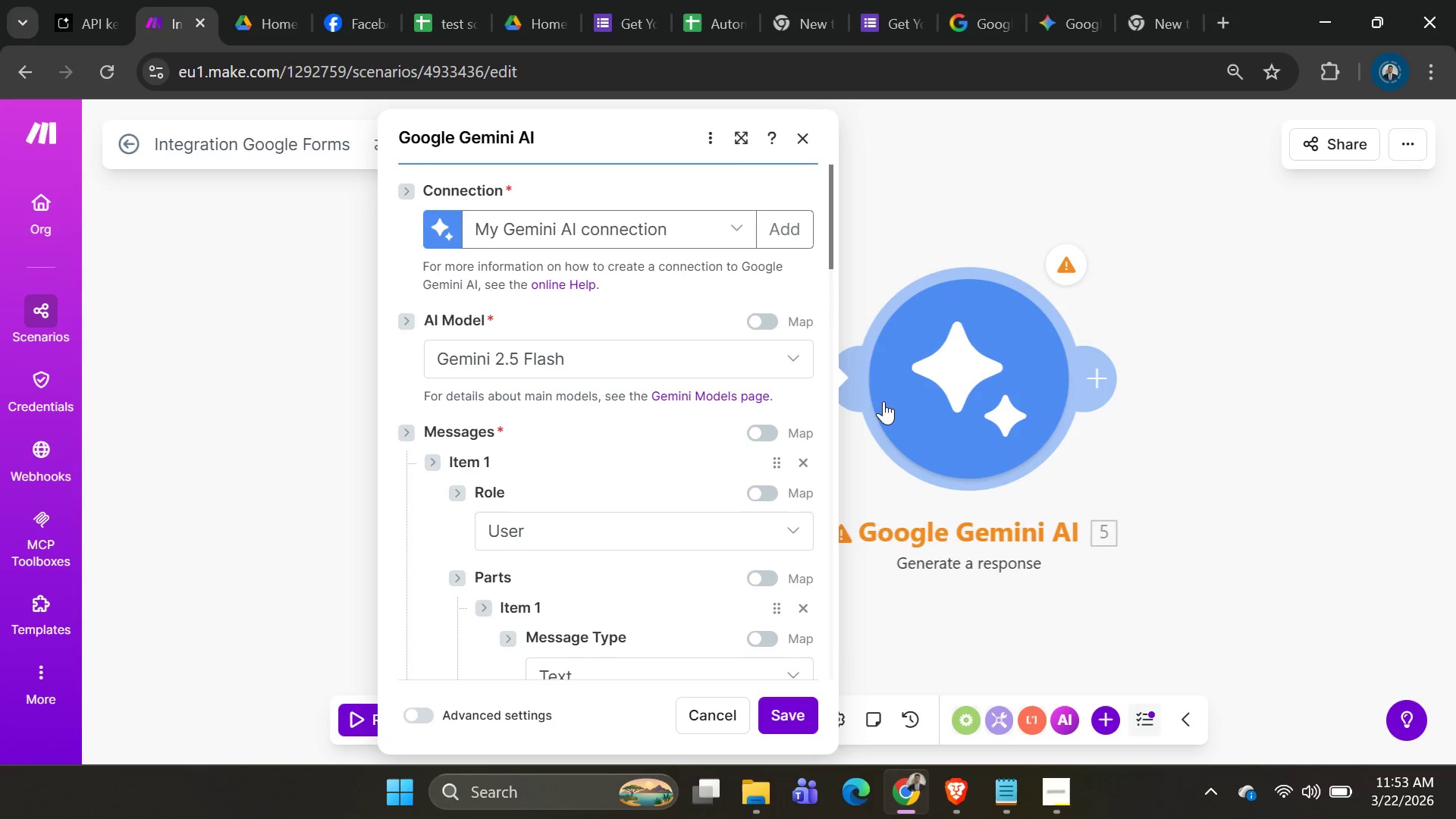 
scroll: coordinate [742, 353], scroll_direction: down, amount: 8.0
 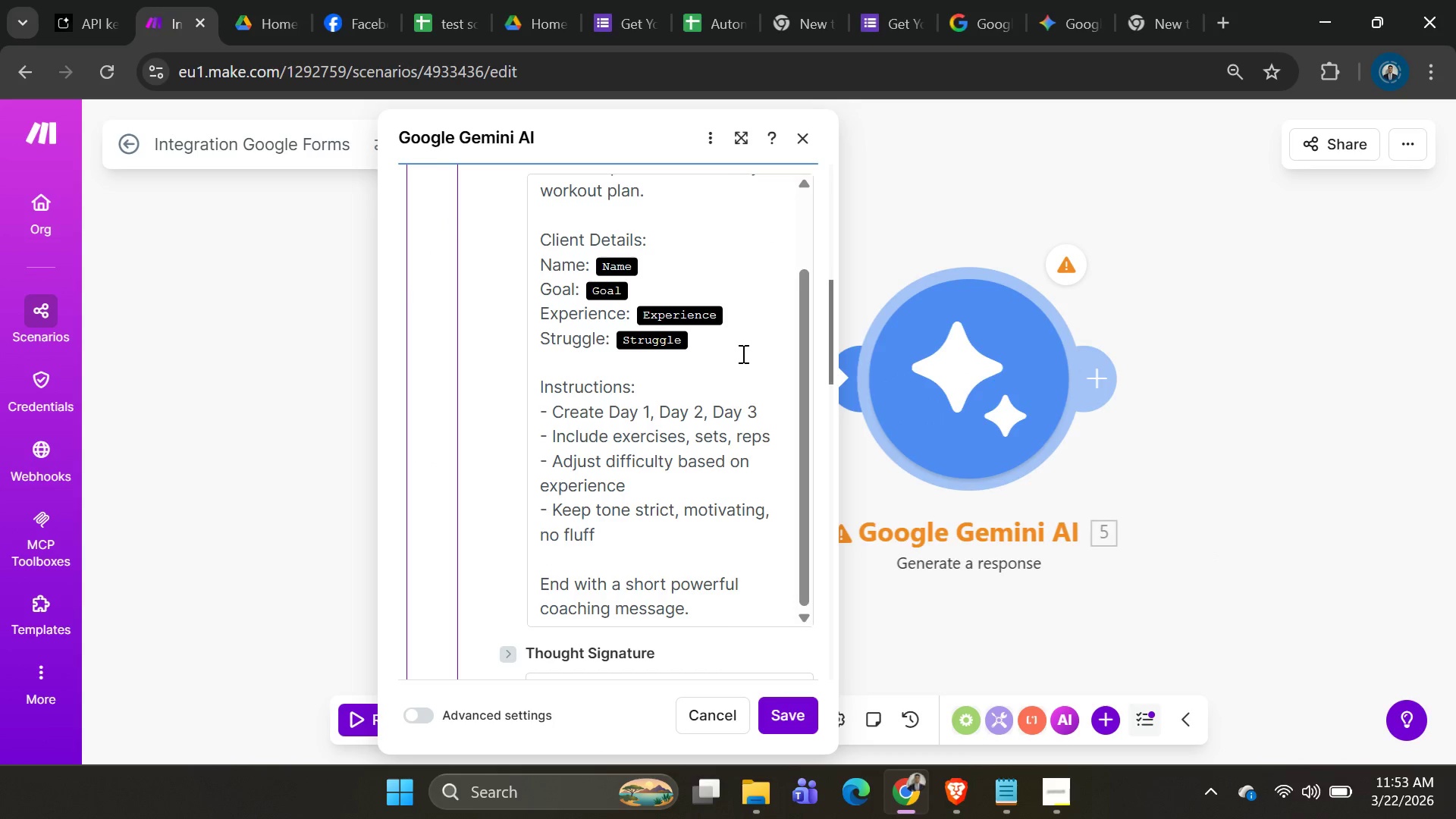 
key(Alt+AltLeft)
 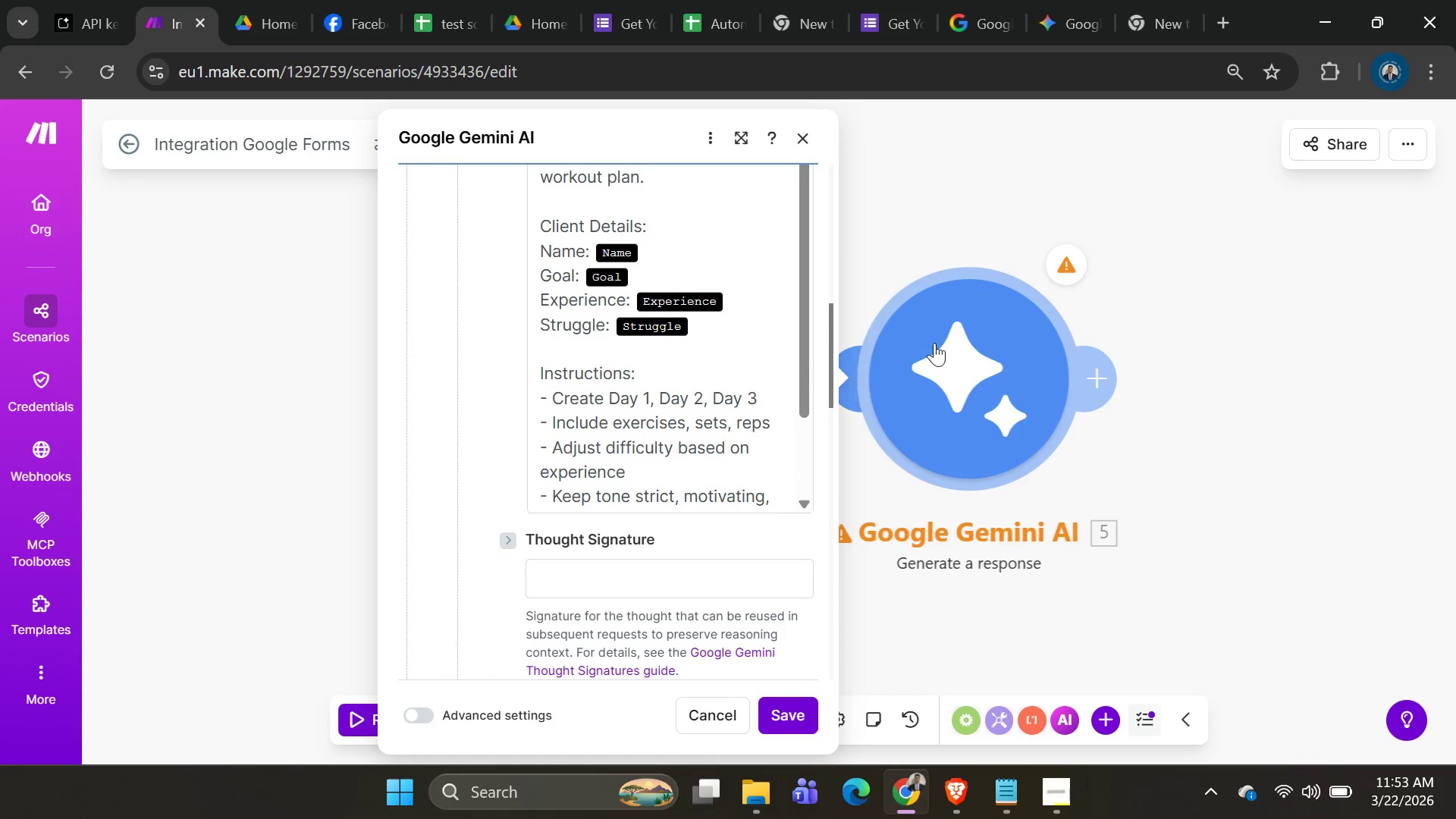 
key(Alt+Tab)
 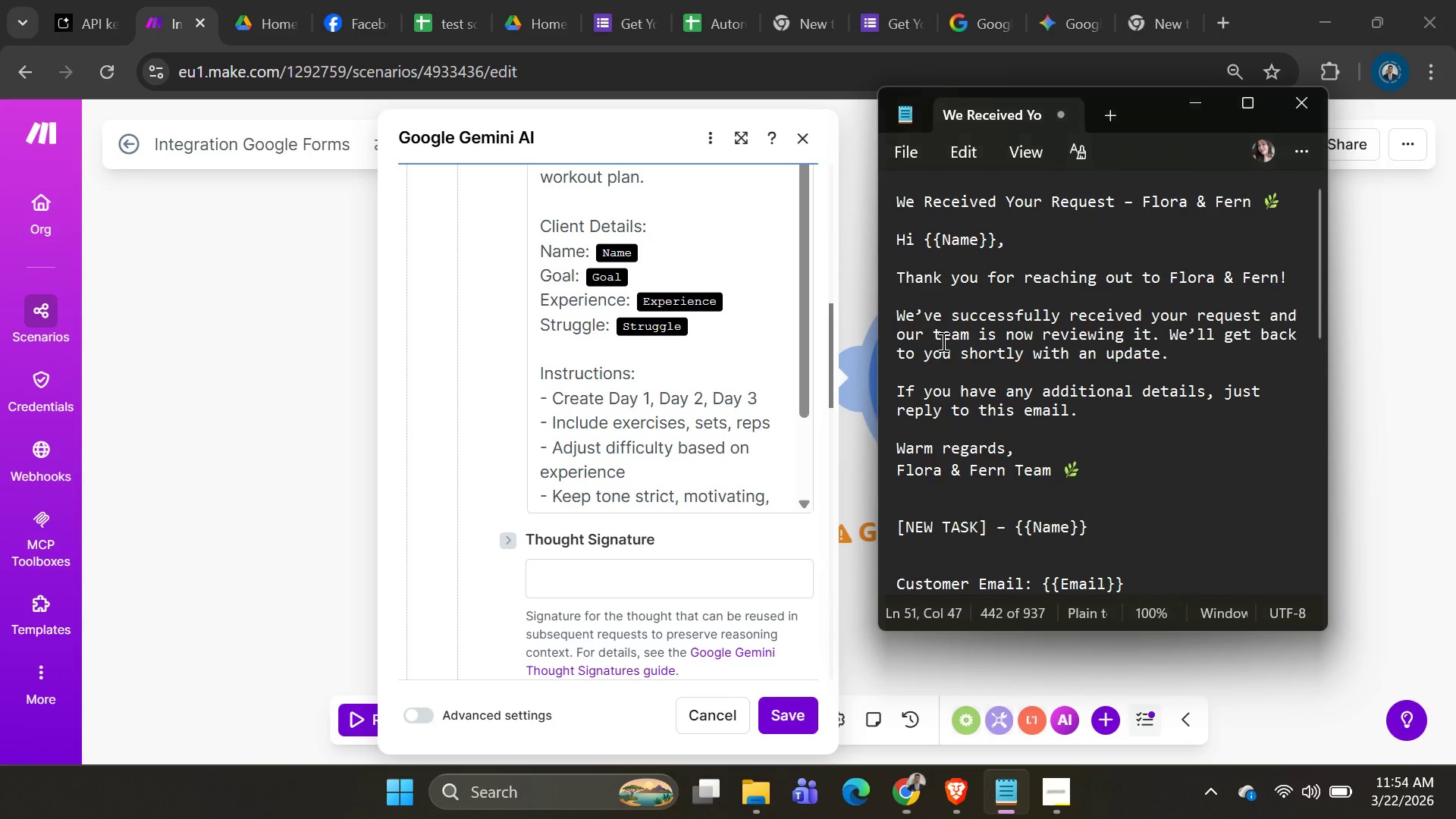 
scroll: coordinate [741, 402], scroll_direction: up, amount: 4.0
 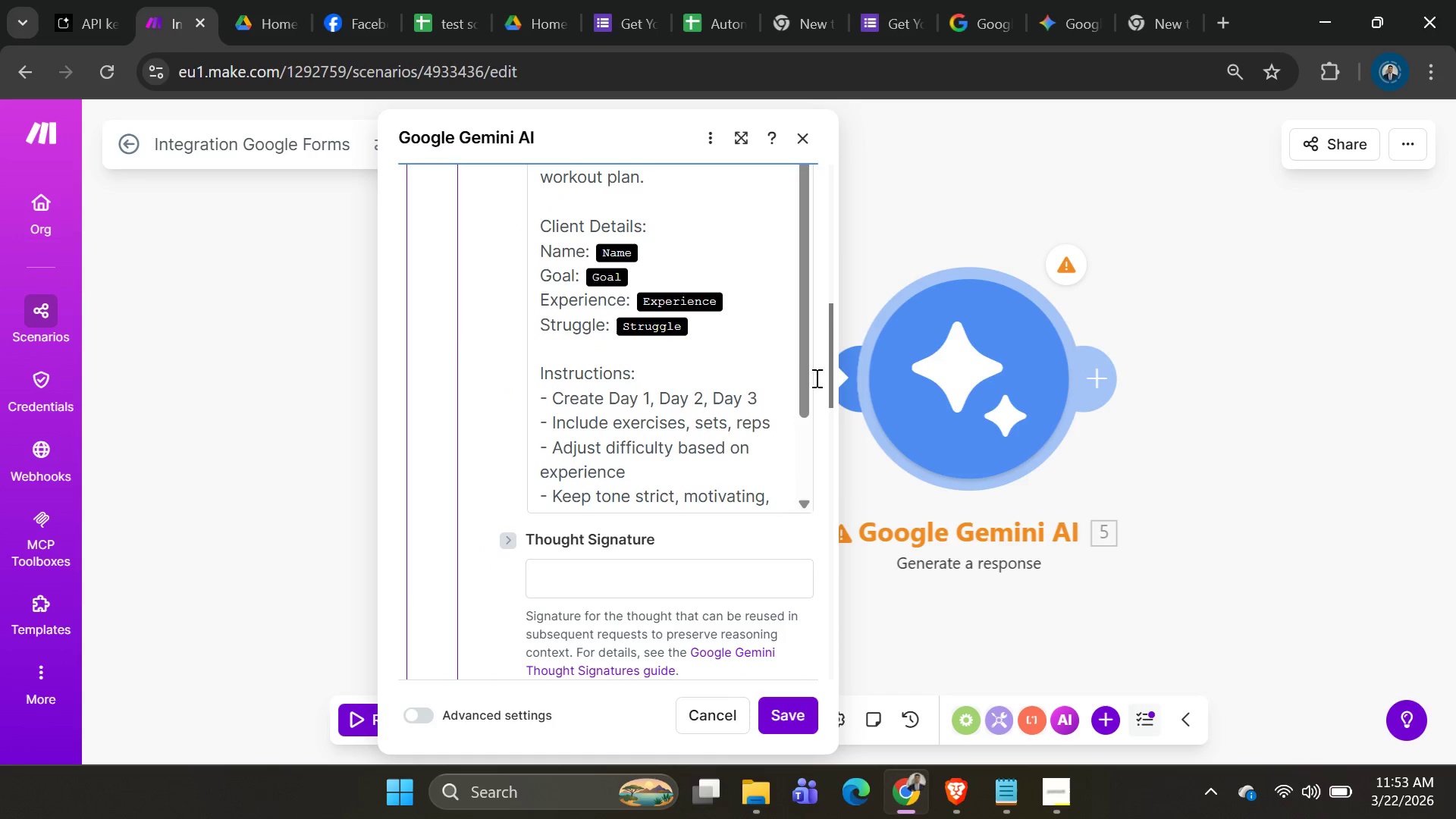 
key(Alt+AltLeft)
 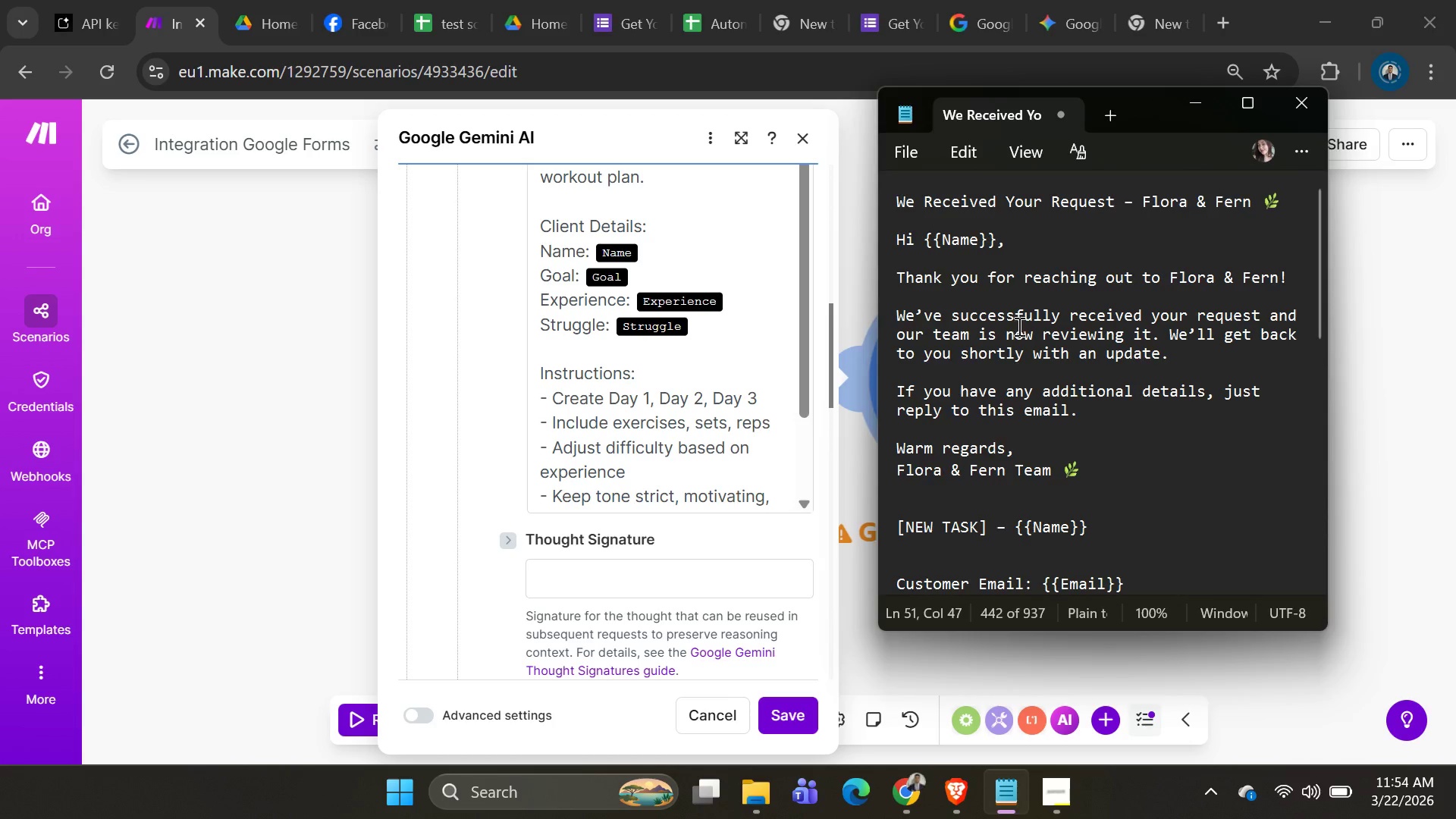 
key(Alt+Tab)
 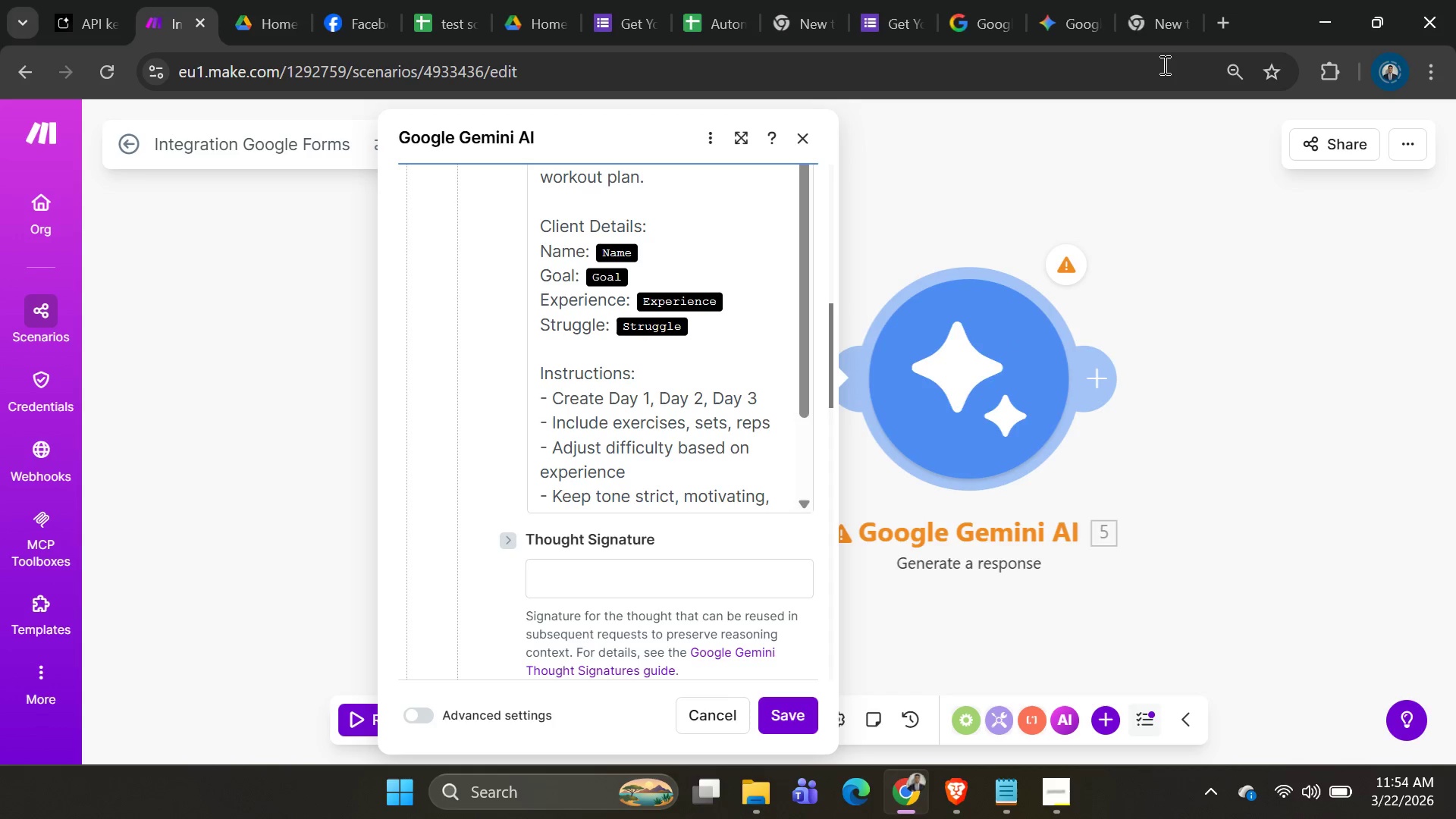 
left_click([1136, 24])
 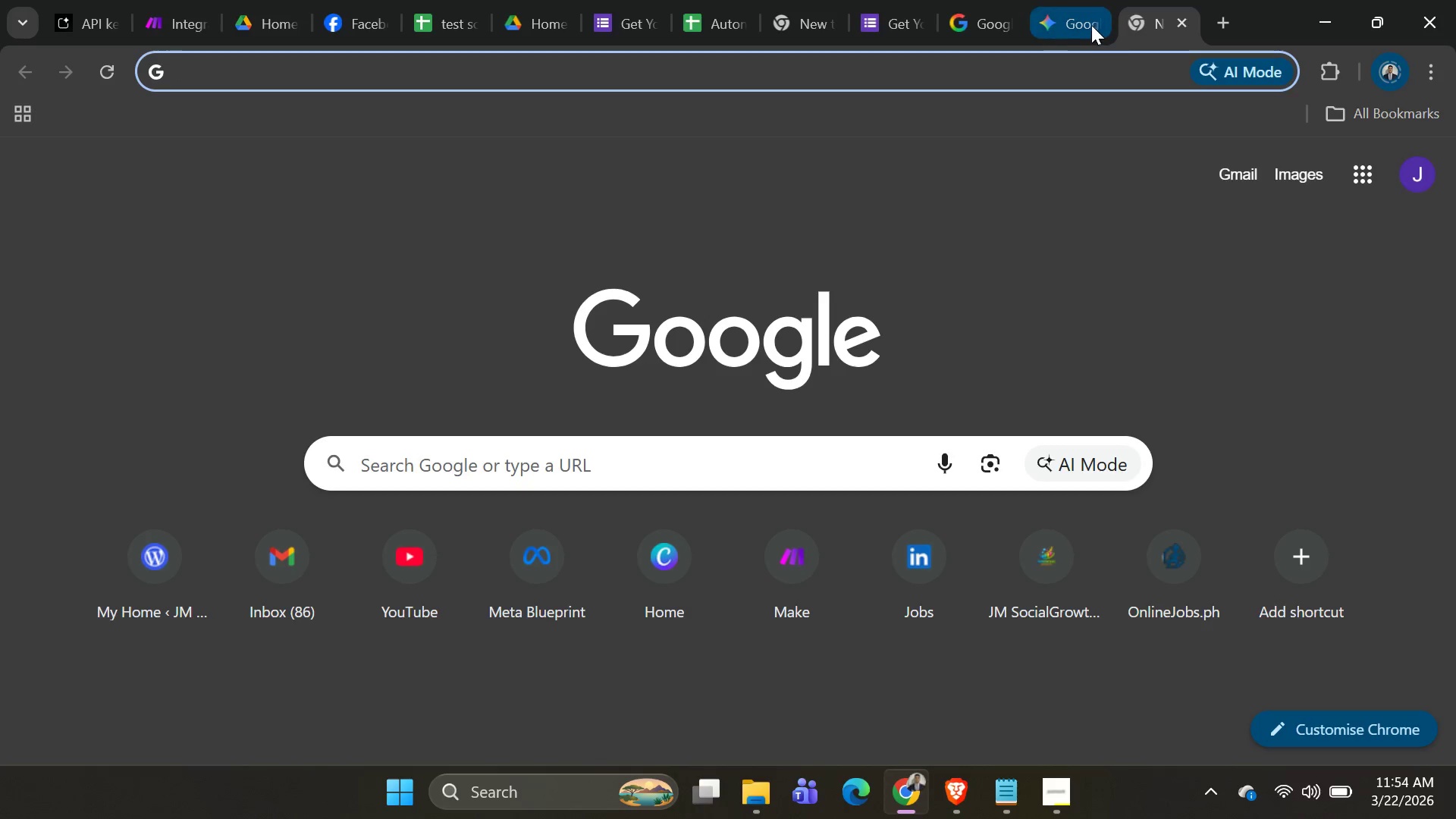 
left_click([1072, 25])
 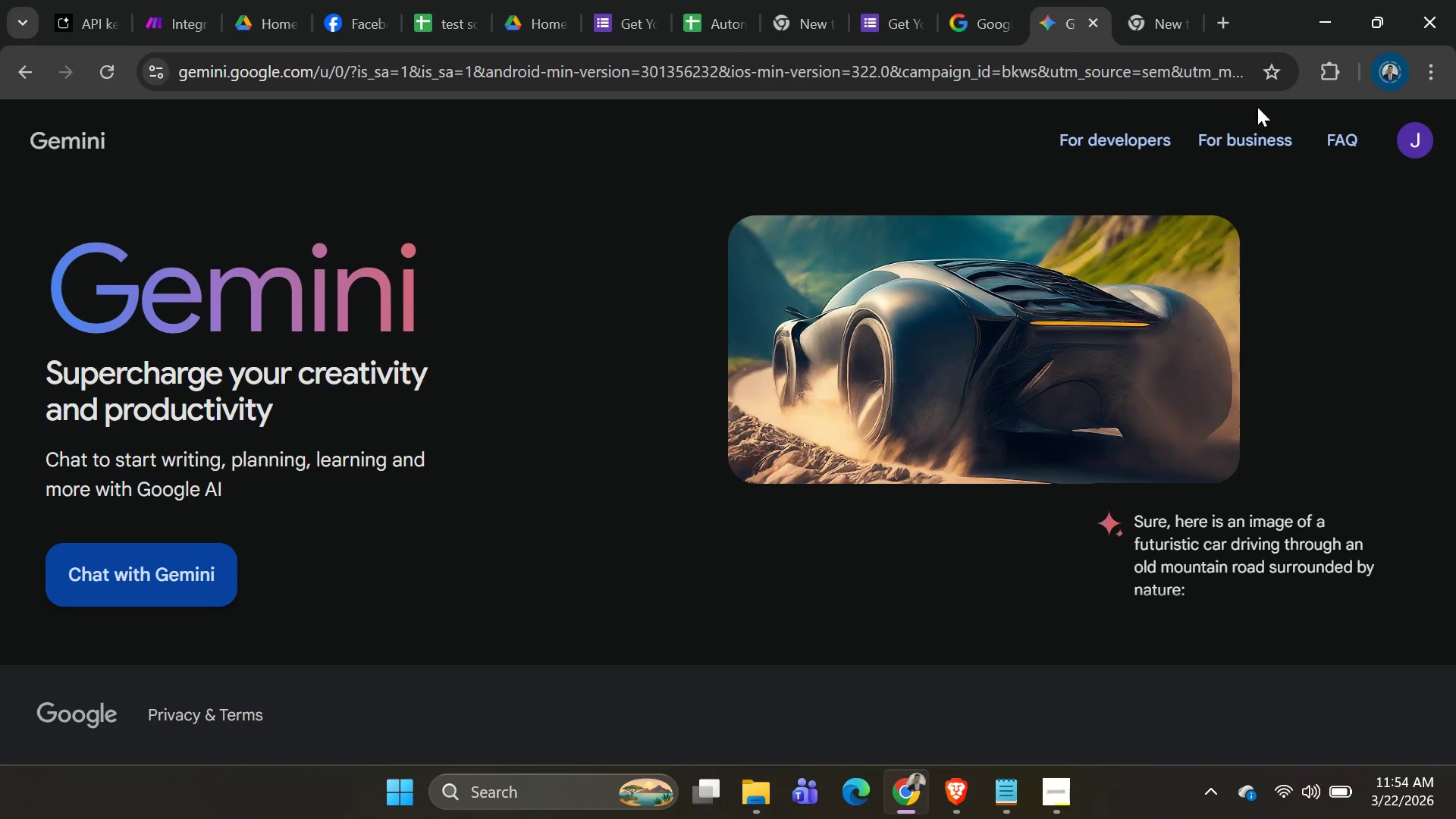 
left_click([1412, 138])
 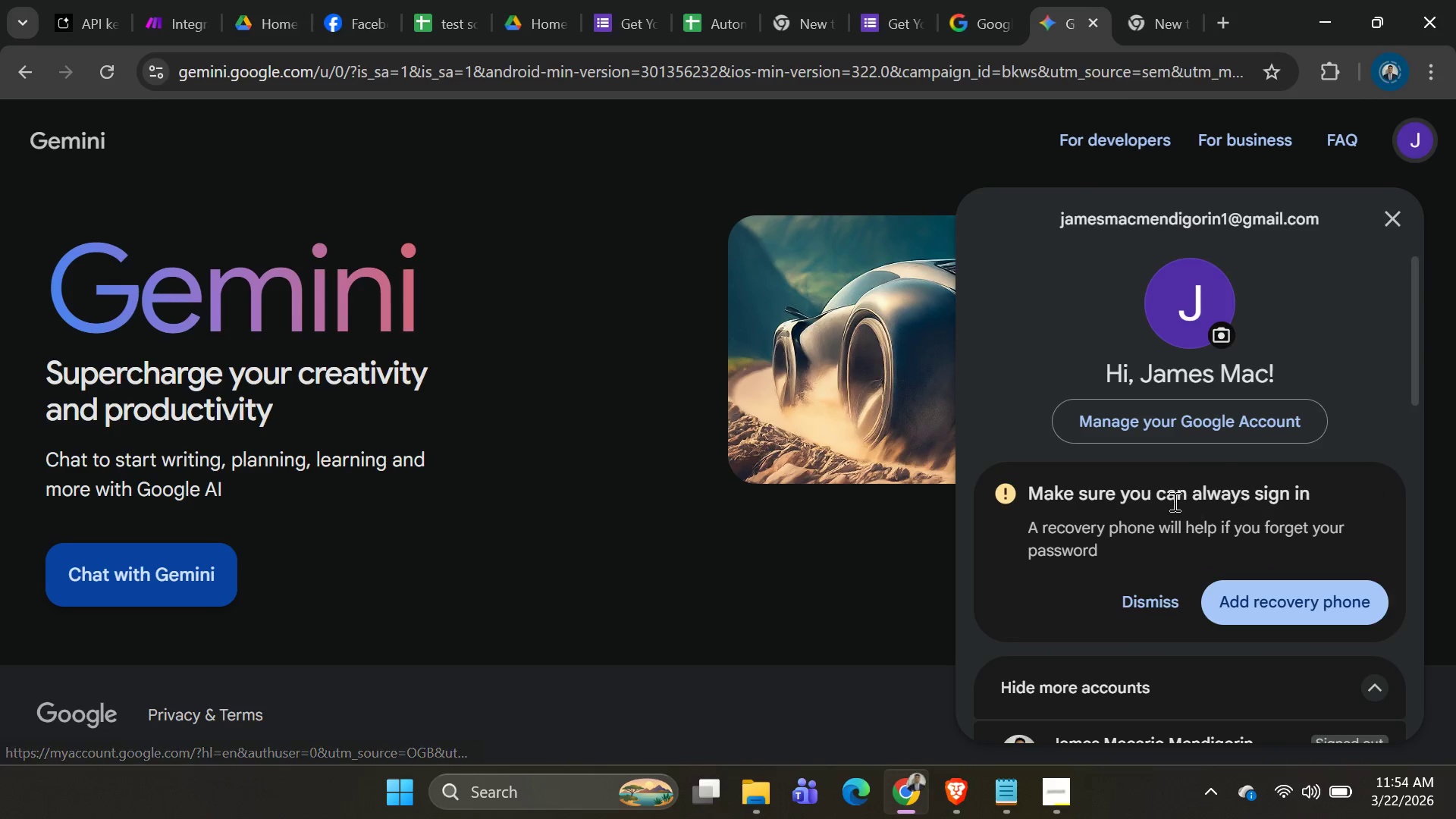 
scroll: coordinate [1238, 444], scroll_direction: down, amount: 2.0
 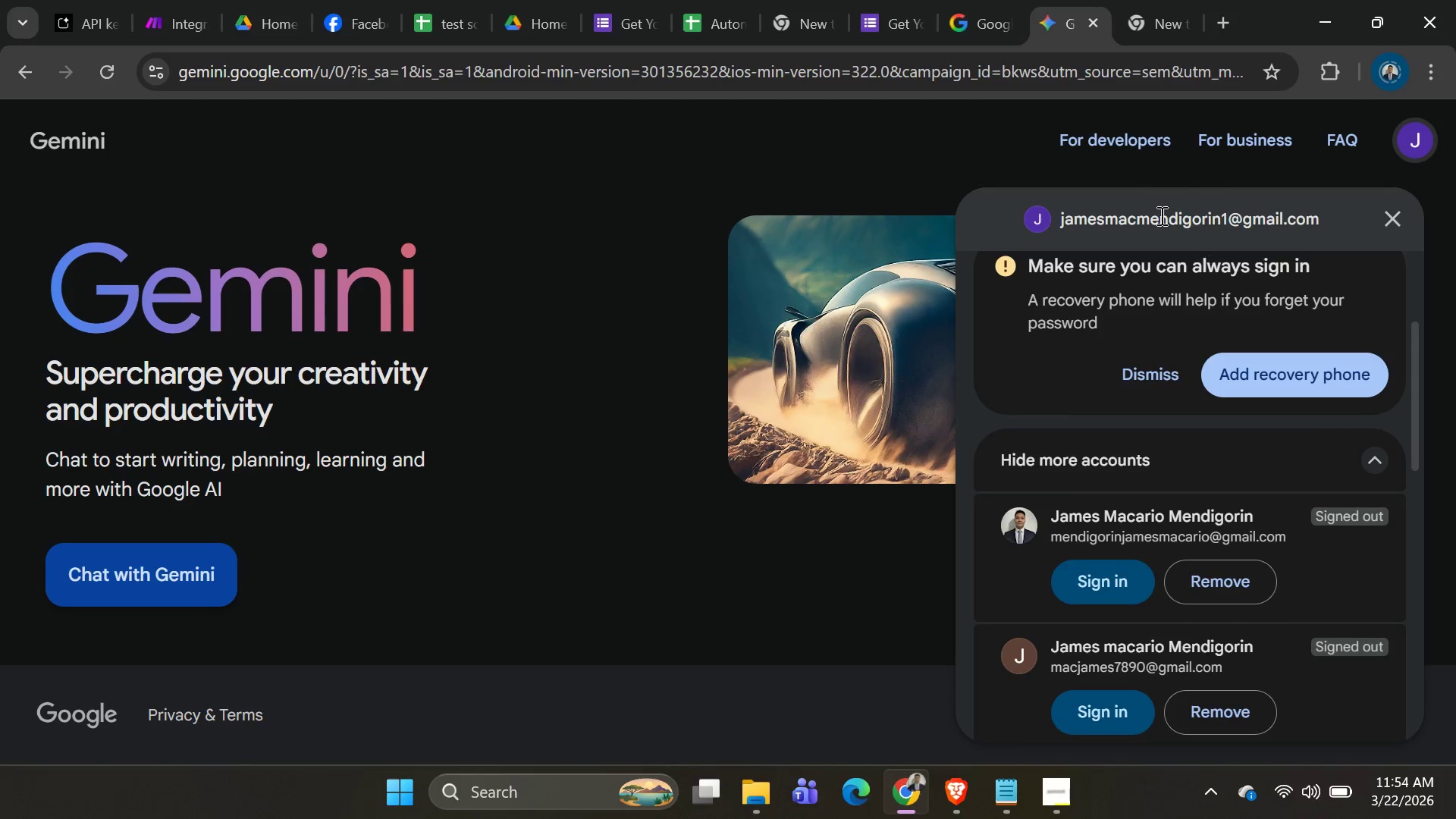 
left_click([105, 80])
 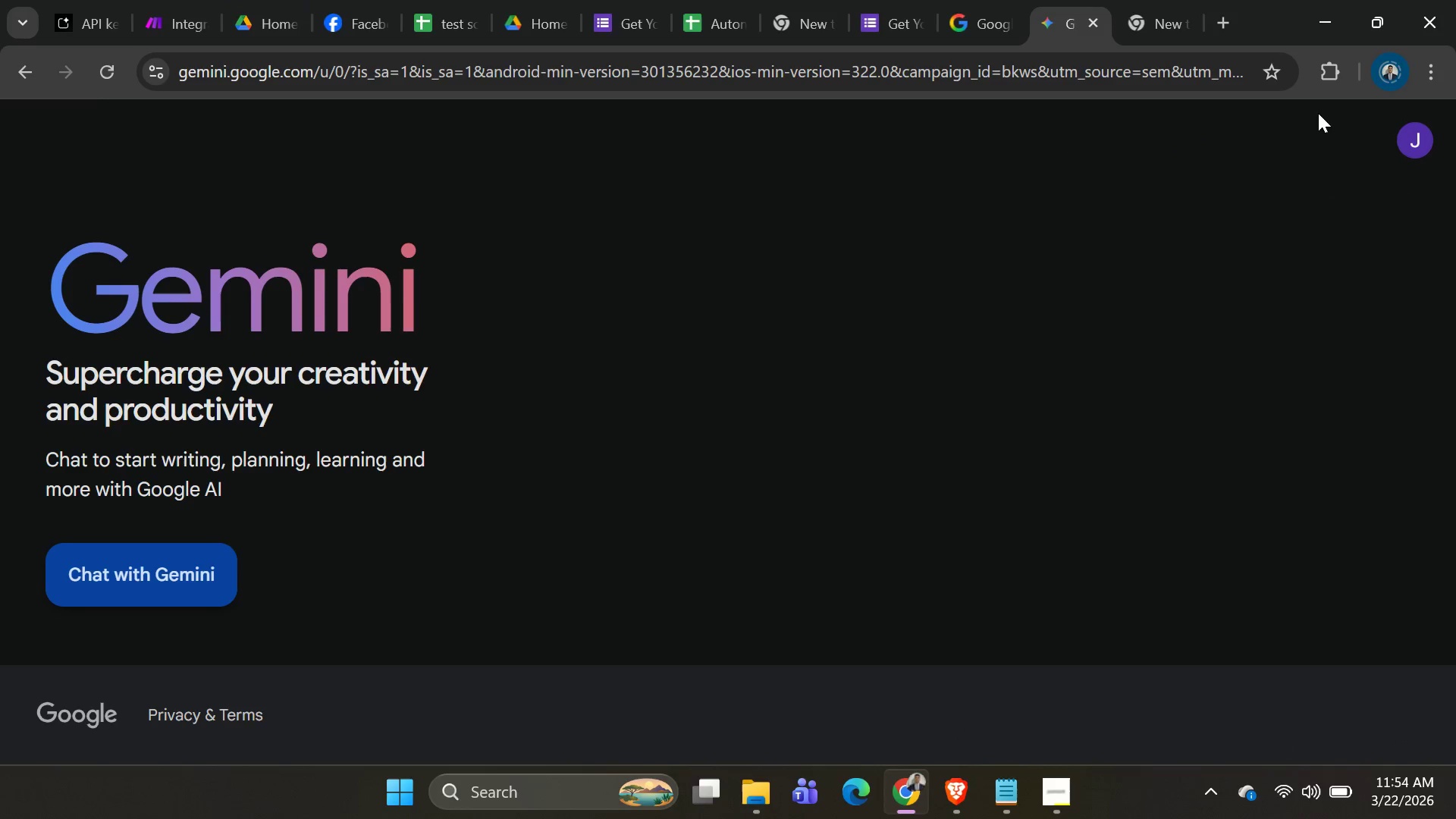 
left_click([1423, 146])
 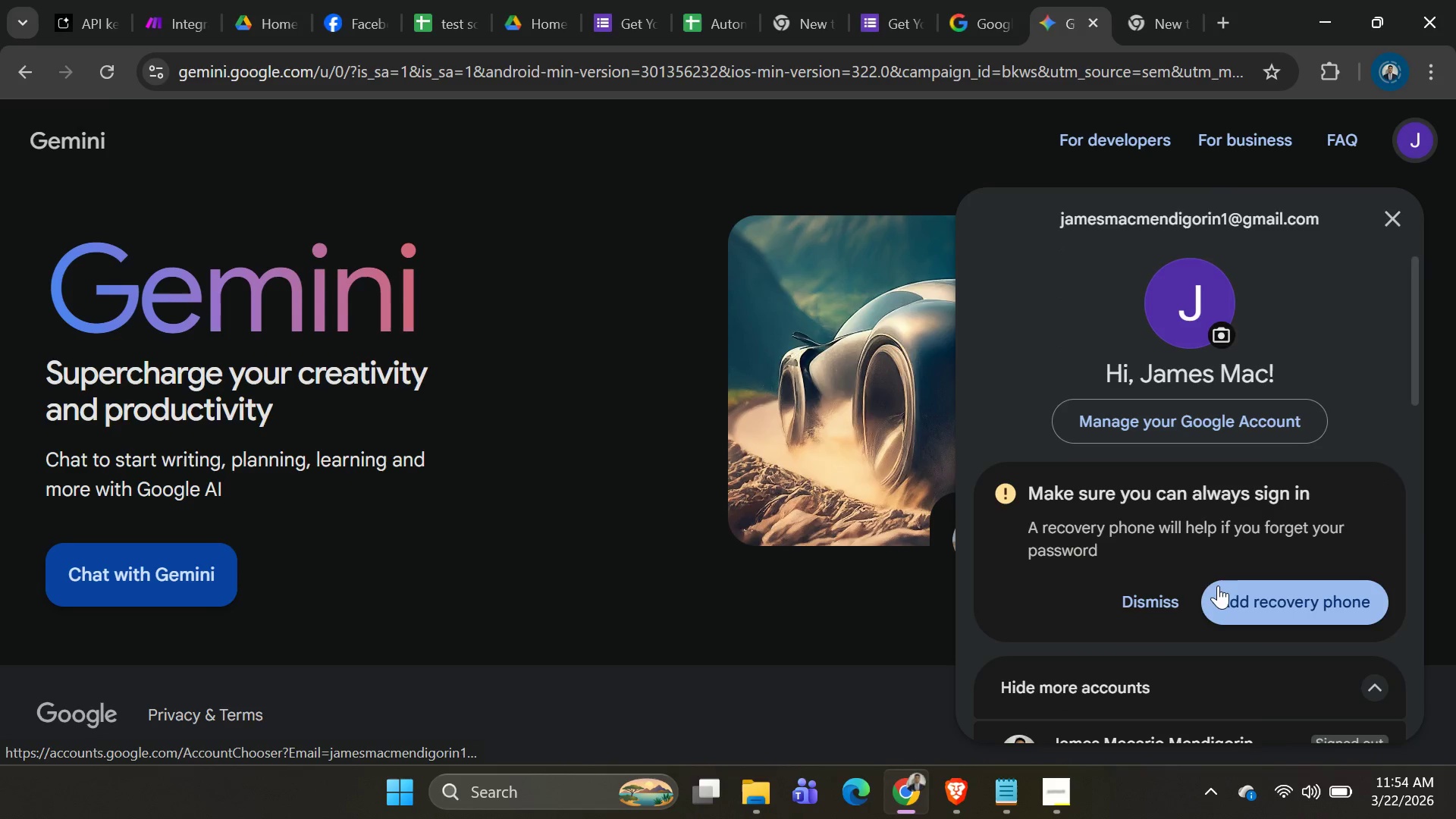 
scroll: coordinate [1214, 481], scroll_direction: down, amount: 7.0
 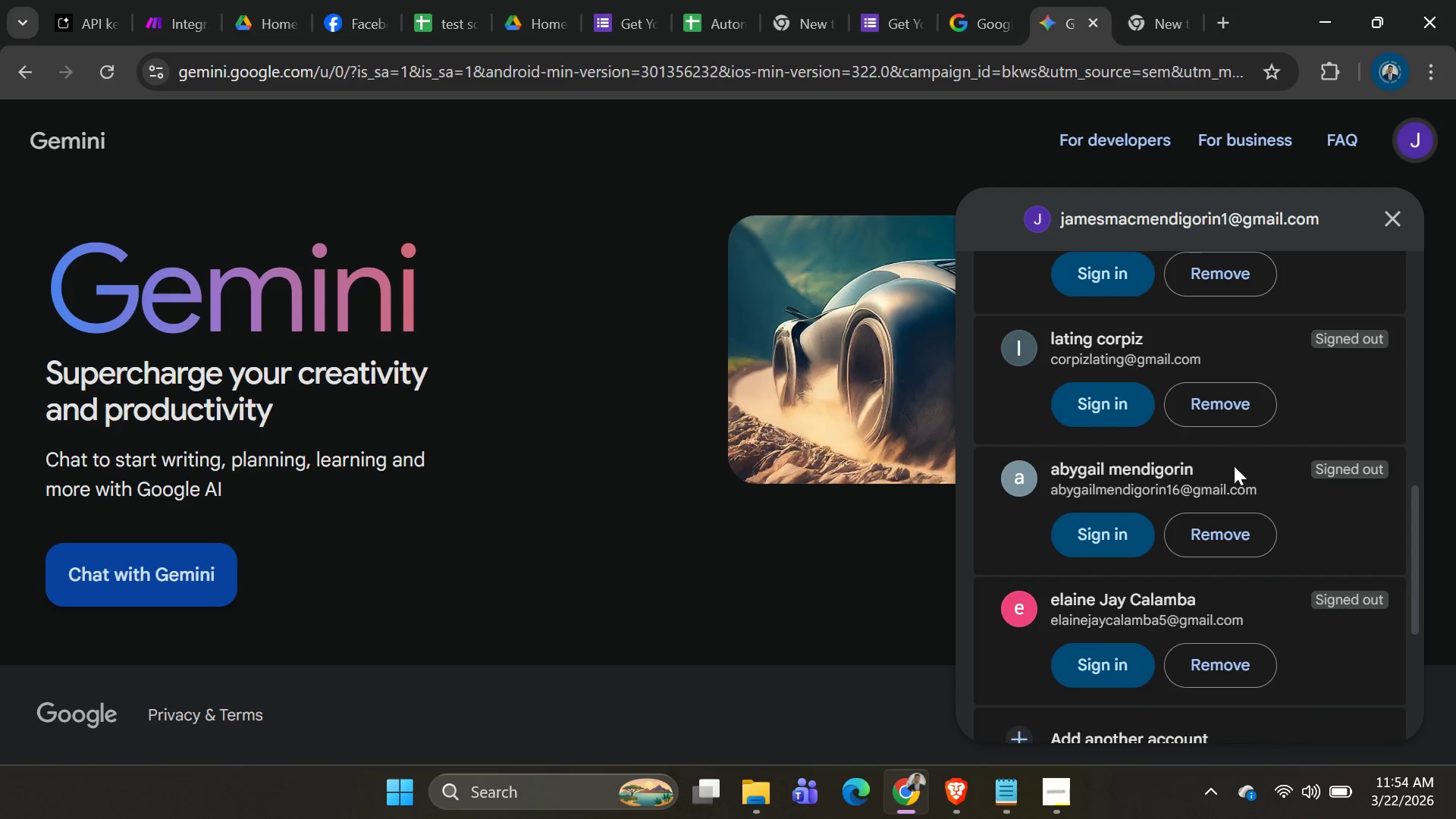 
scroll: coordinate [1233, 463], scroll_direction: down, amount: 1.0
 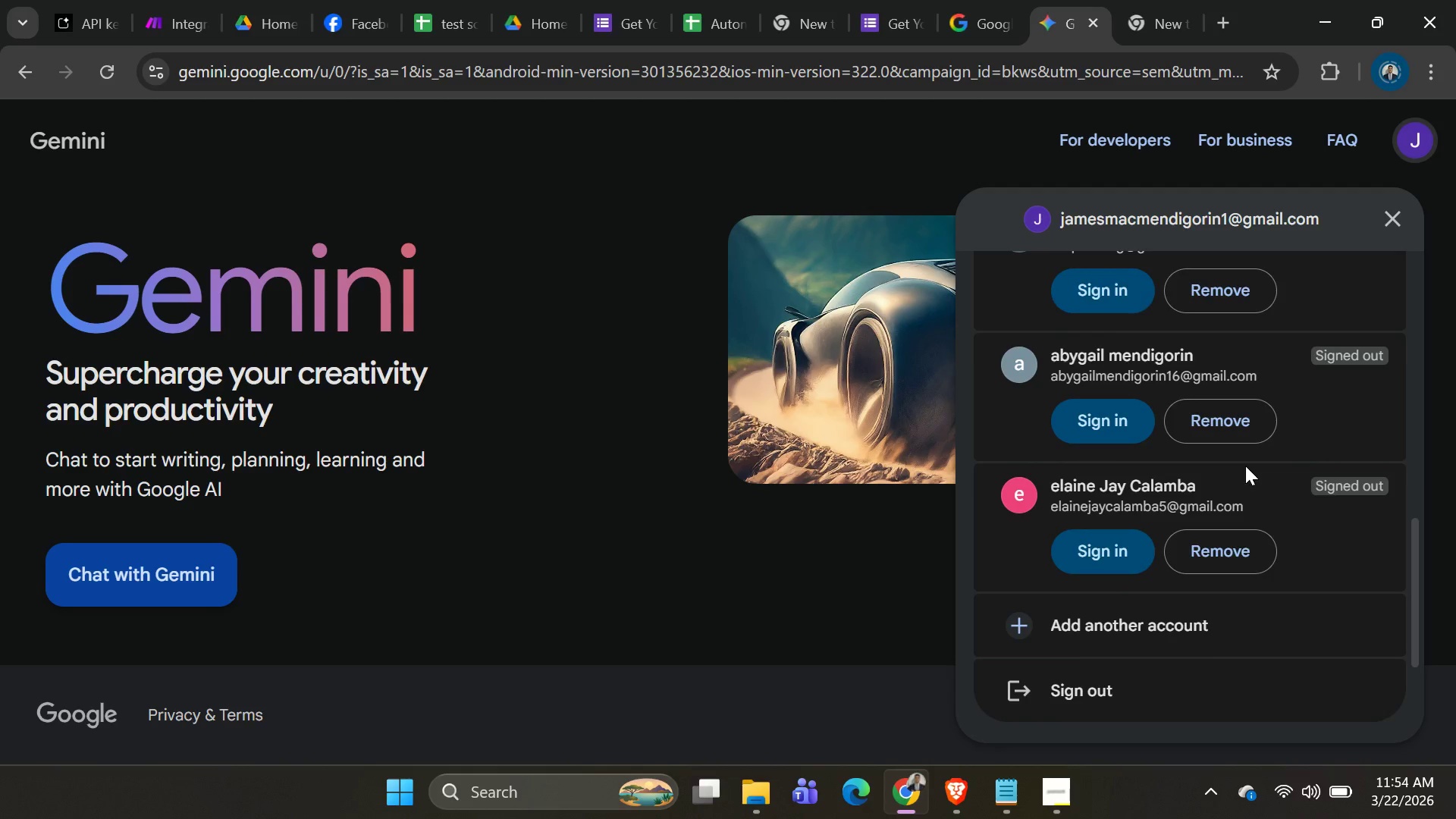 
scroll: coordinate [1265, 506], scroll_direction: up, amount: 5.0
 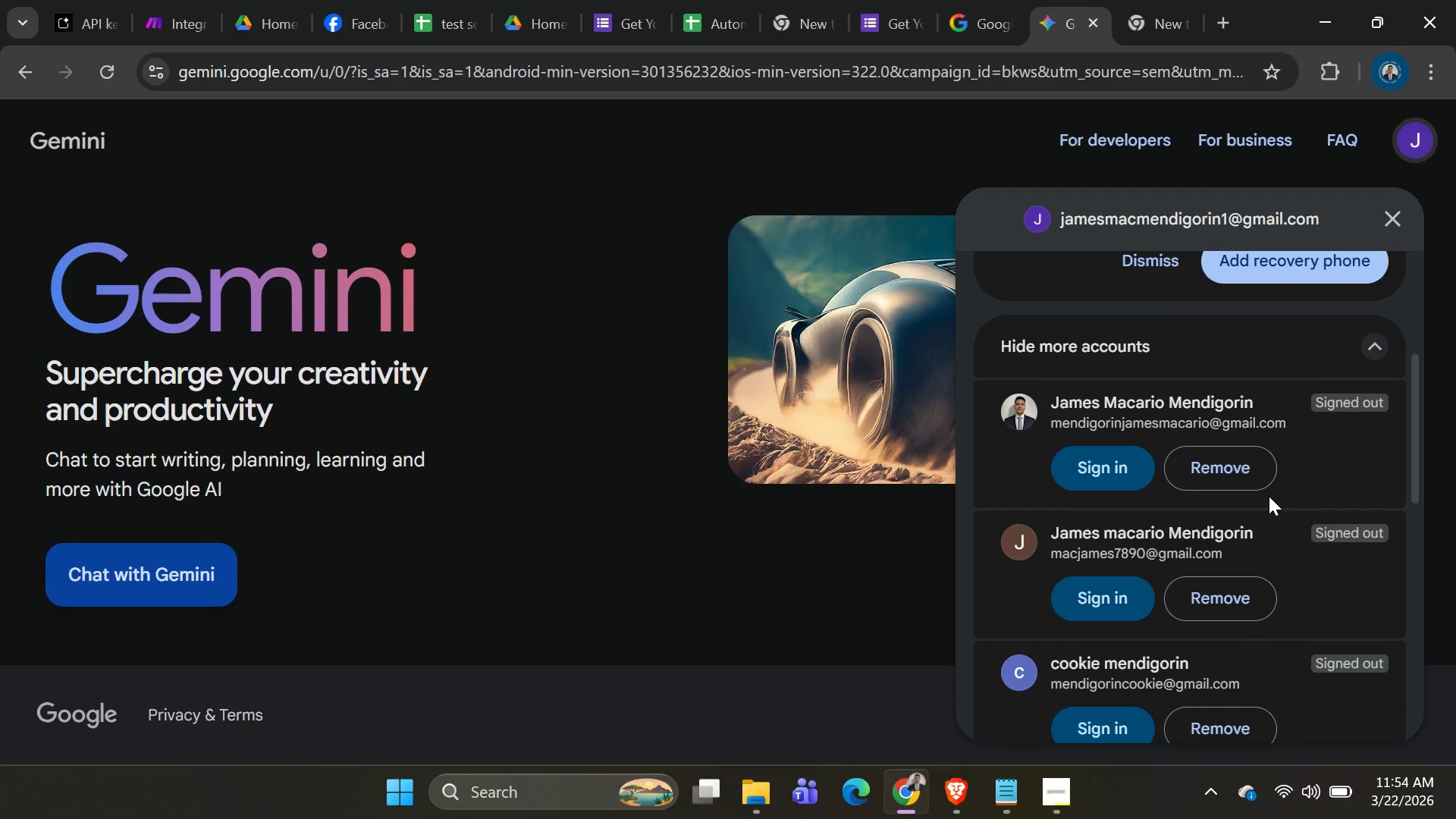 
scroll: coordinate [1216, 475], scroll_direction: none, amount: 0.0
 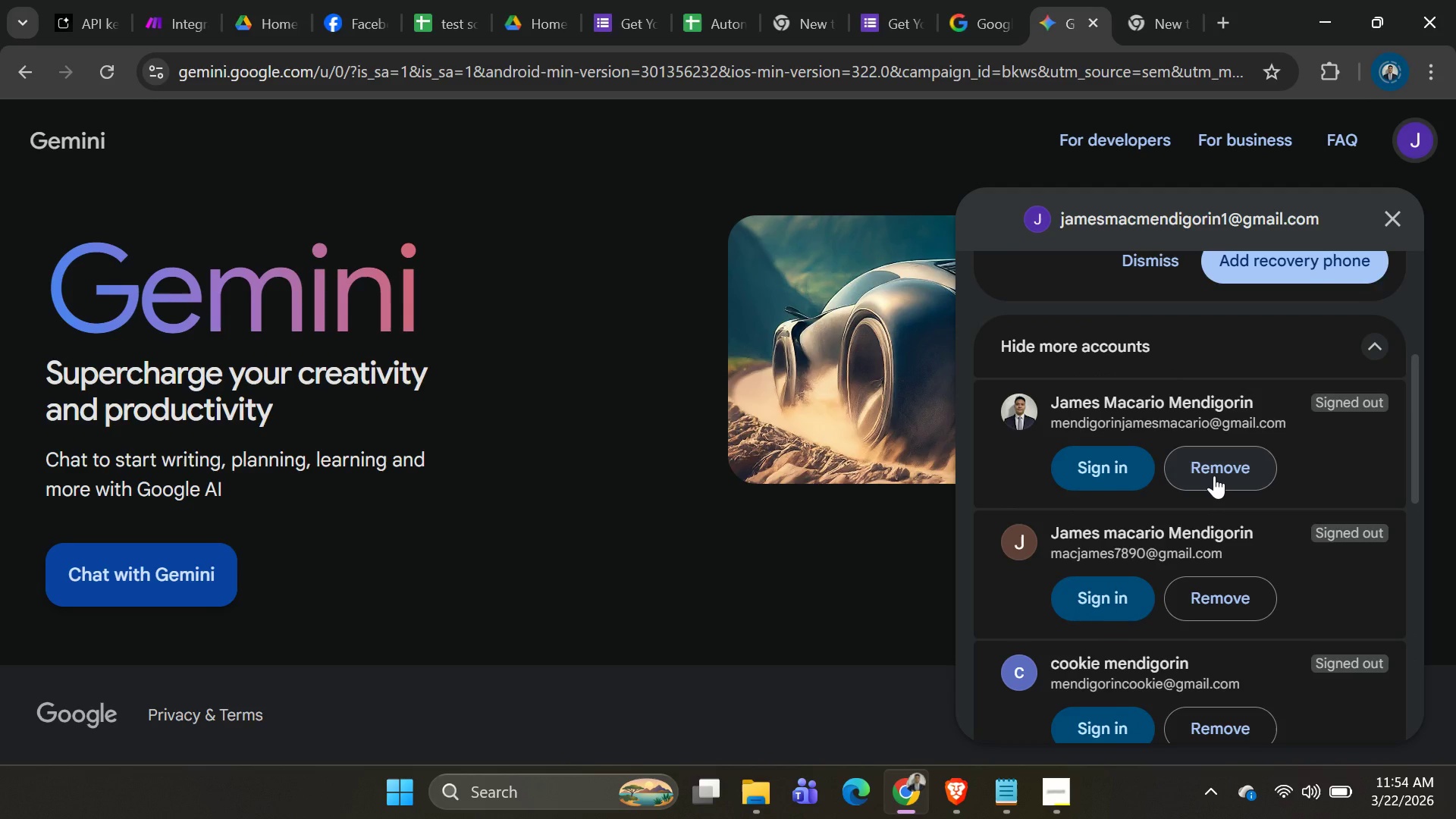 
scroll: coordinate [1214, 475], scroll_direction: up, amount: 2.0
 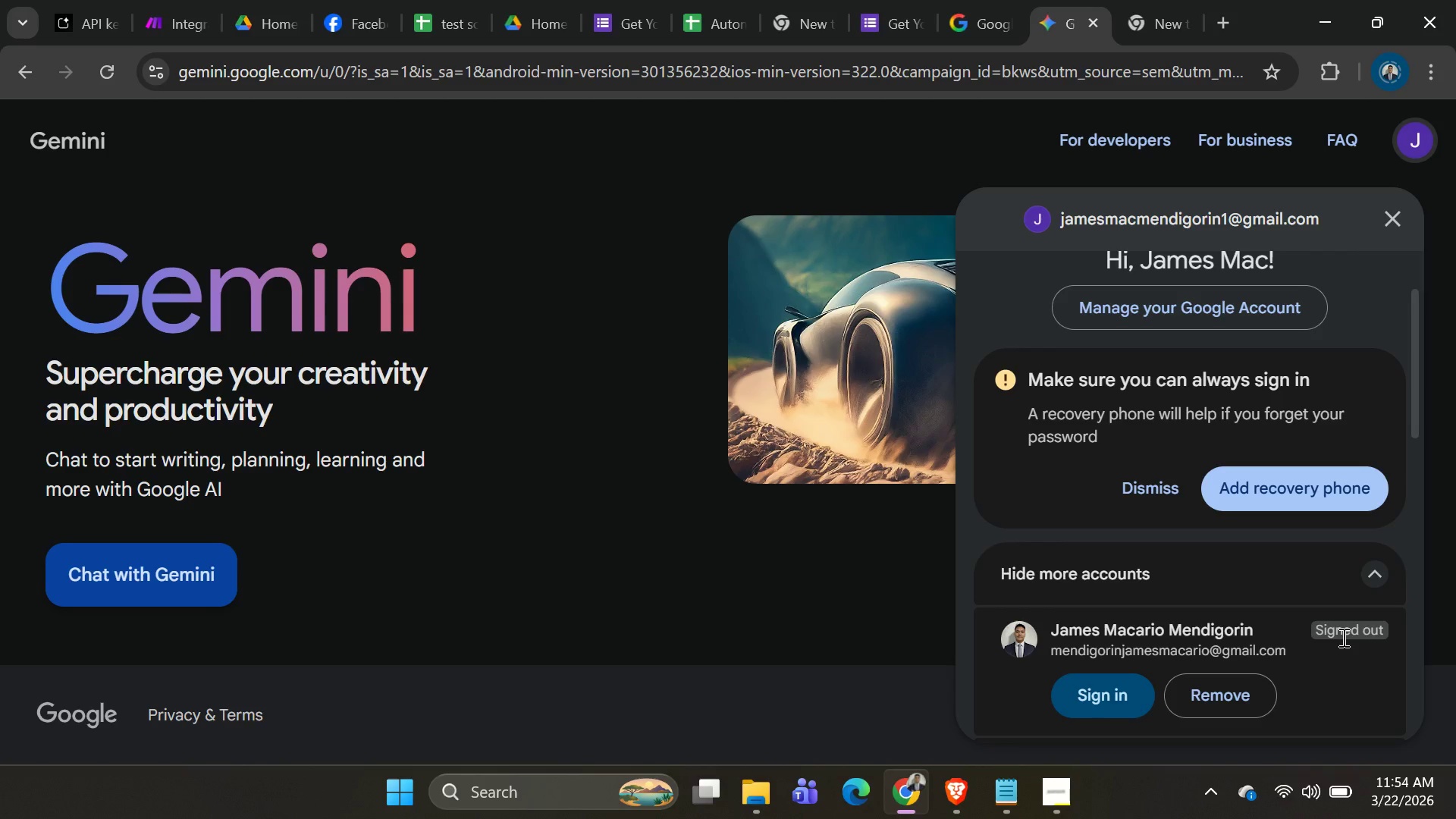 
scroll: coordinate [1340, 635], scroll_direction: down, amount: 2.0
 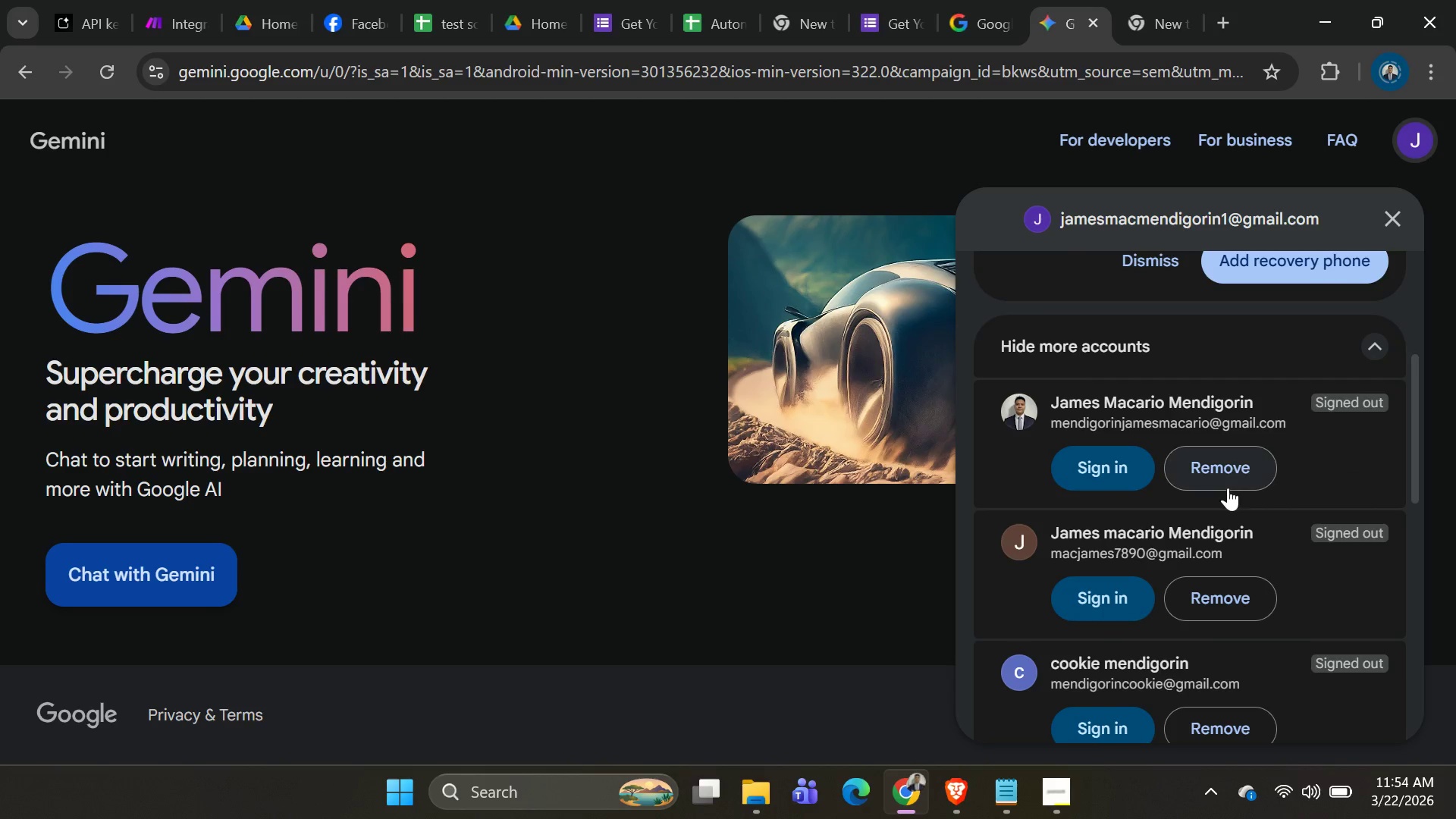 
wait(5.9)
 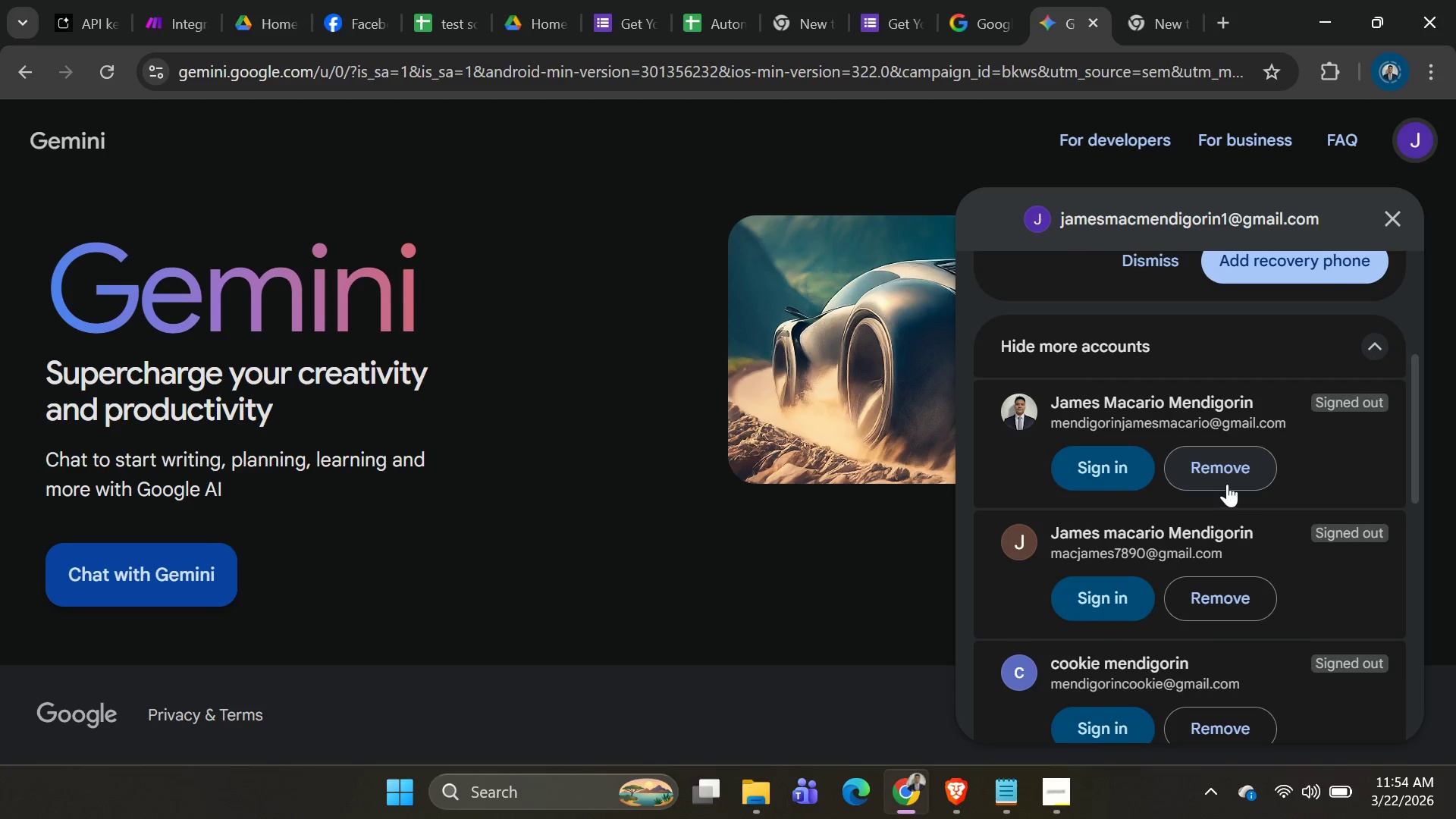 
left_click([1228, 485])
 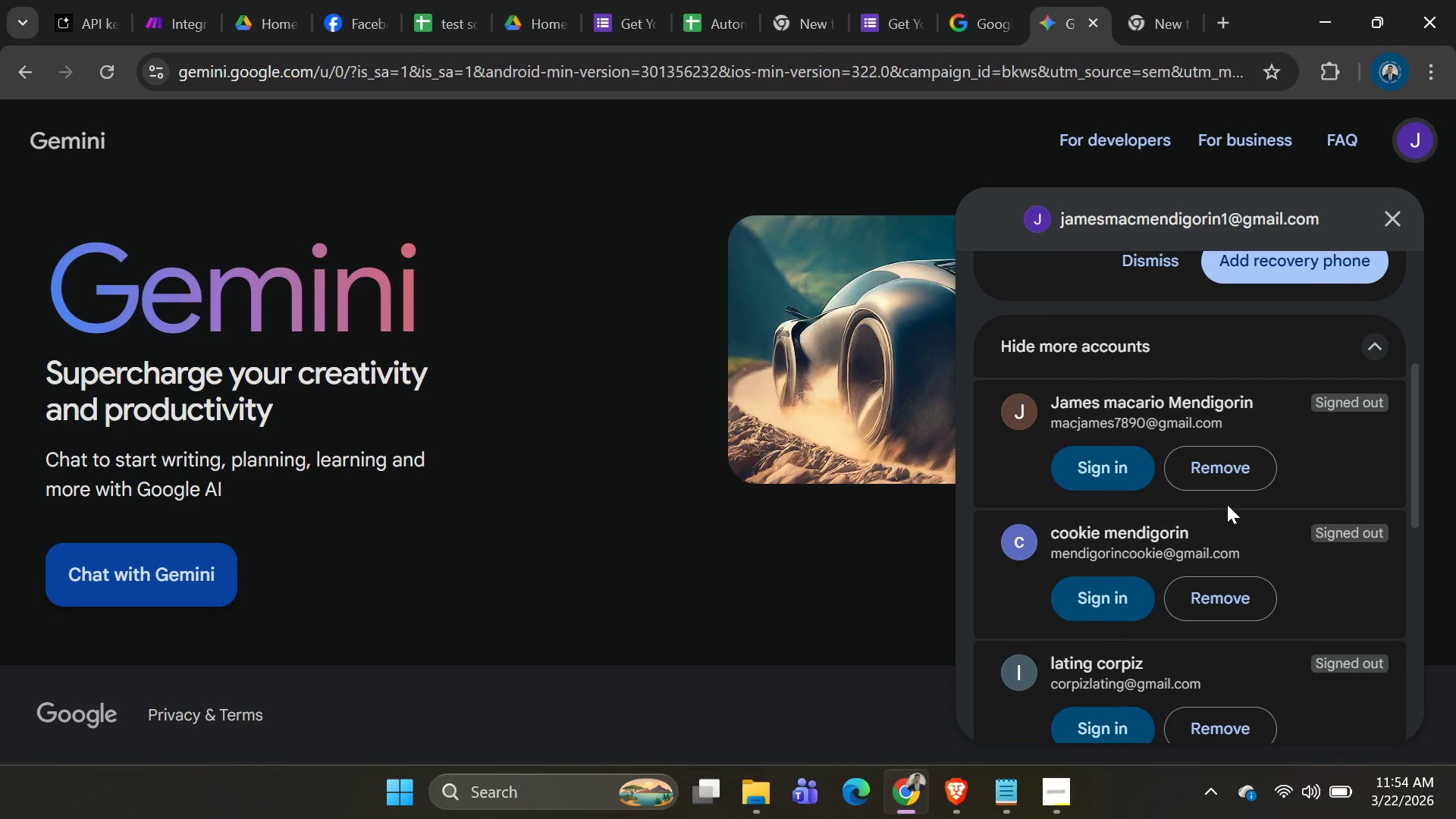 
scroll: coordinate [1231, 521], scroll_direction: down, amount: 4.0
 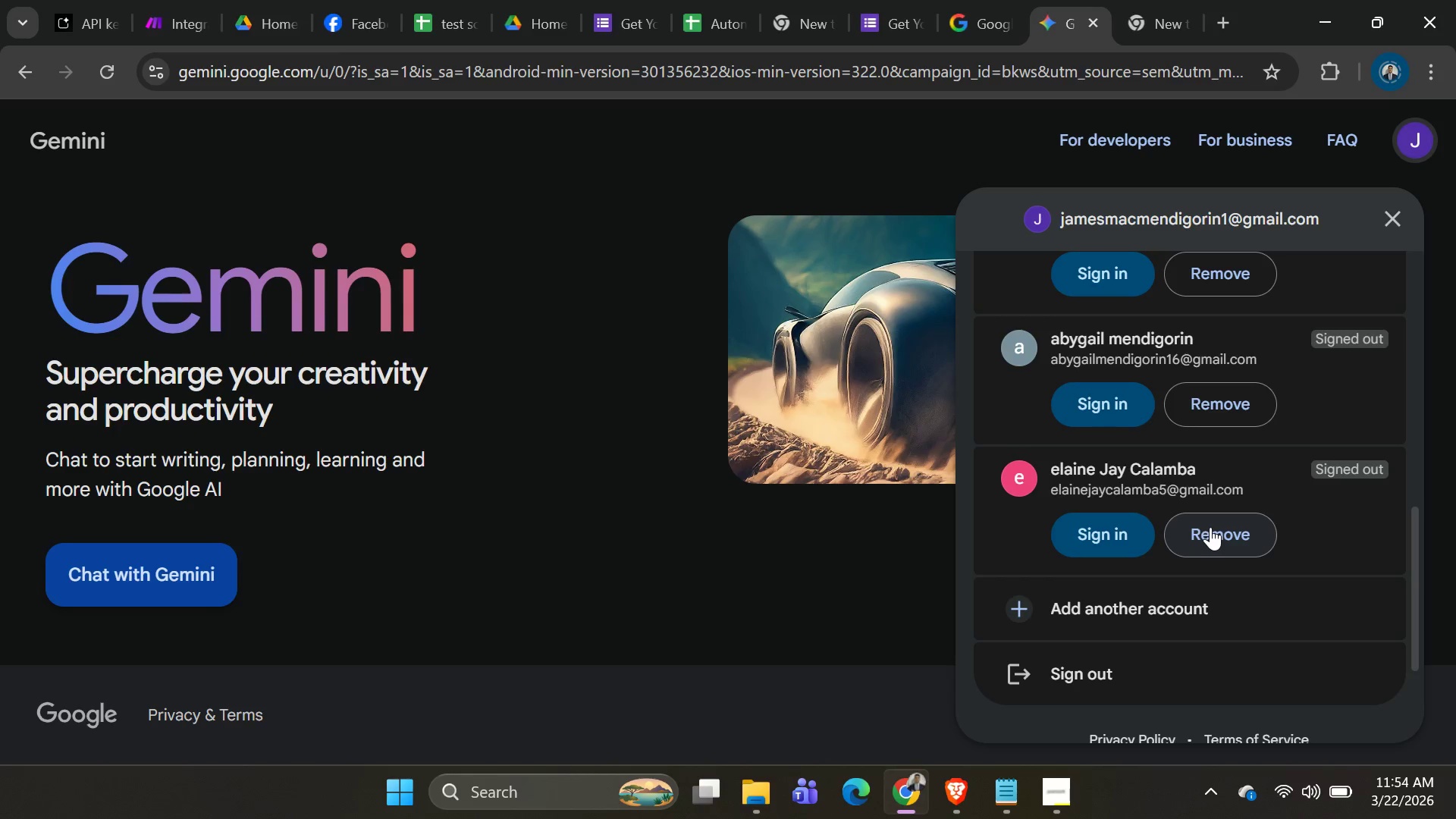 
scroll: coordinate [1213, 453], scroll_direction: up, amount: 1.0
 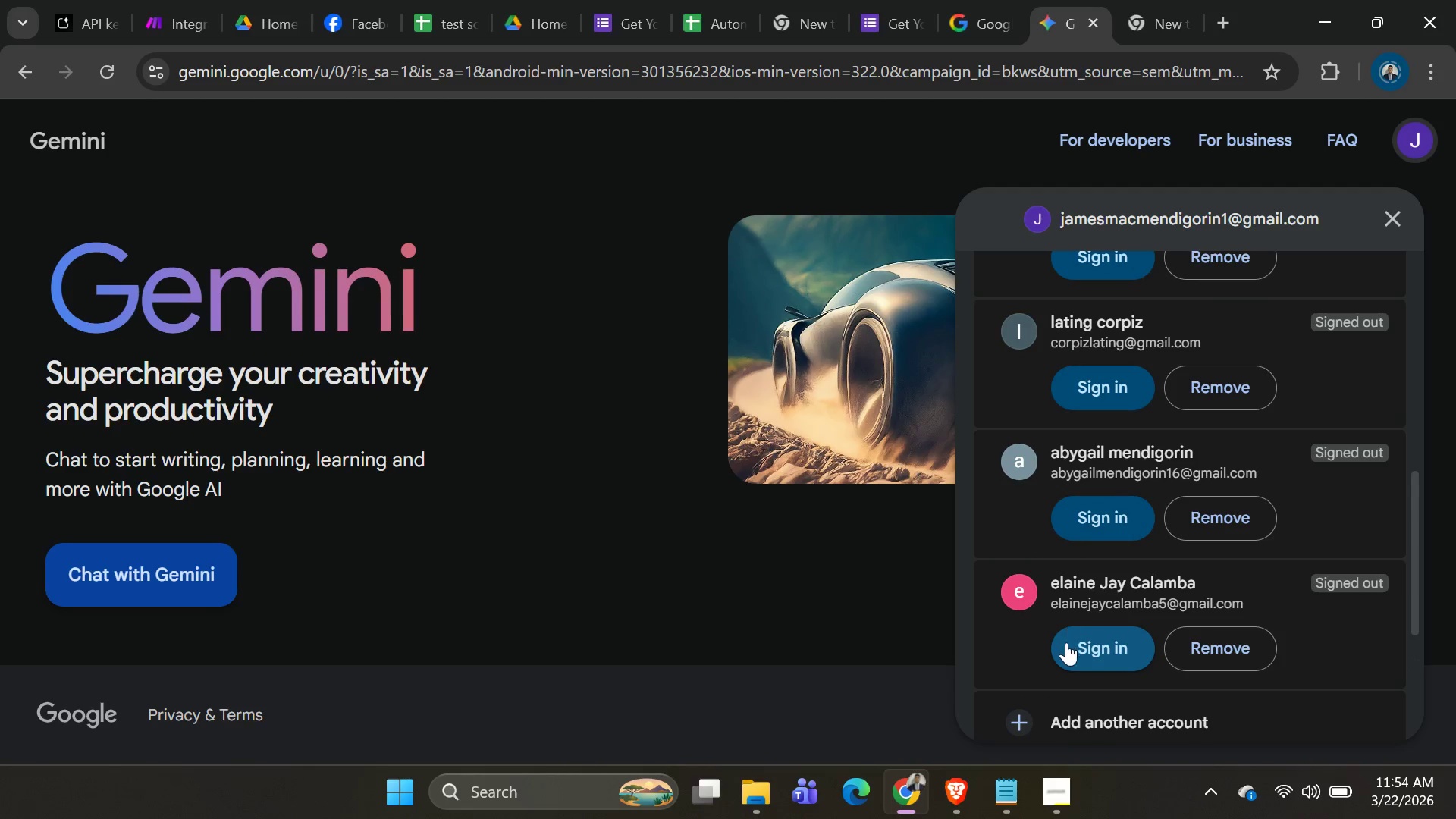 
left_click([1066, 644])
 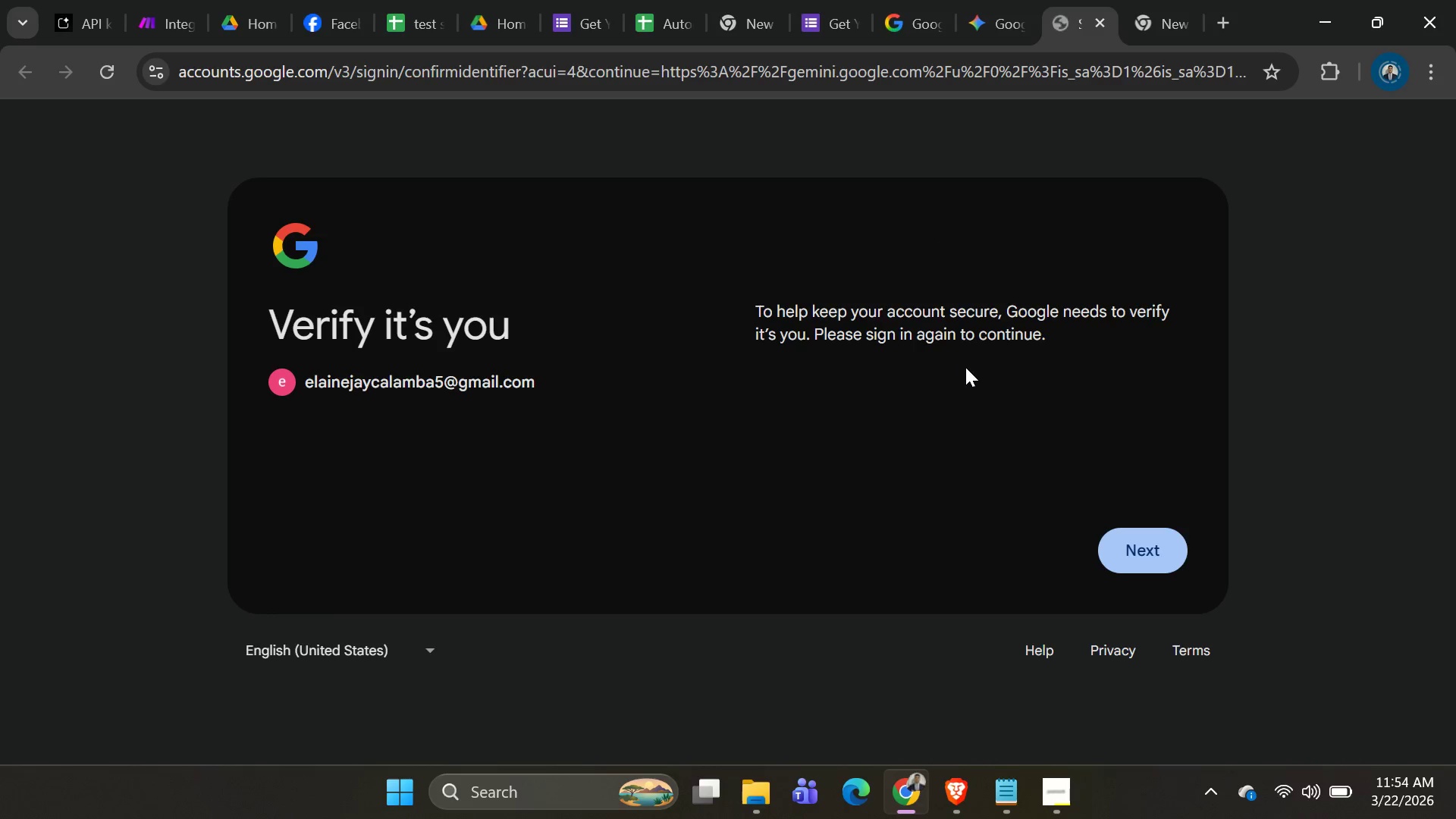 
left_click([1147, 530])
 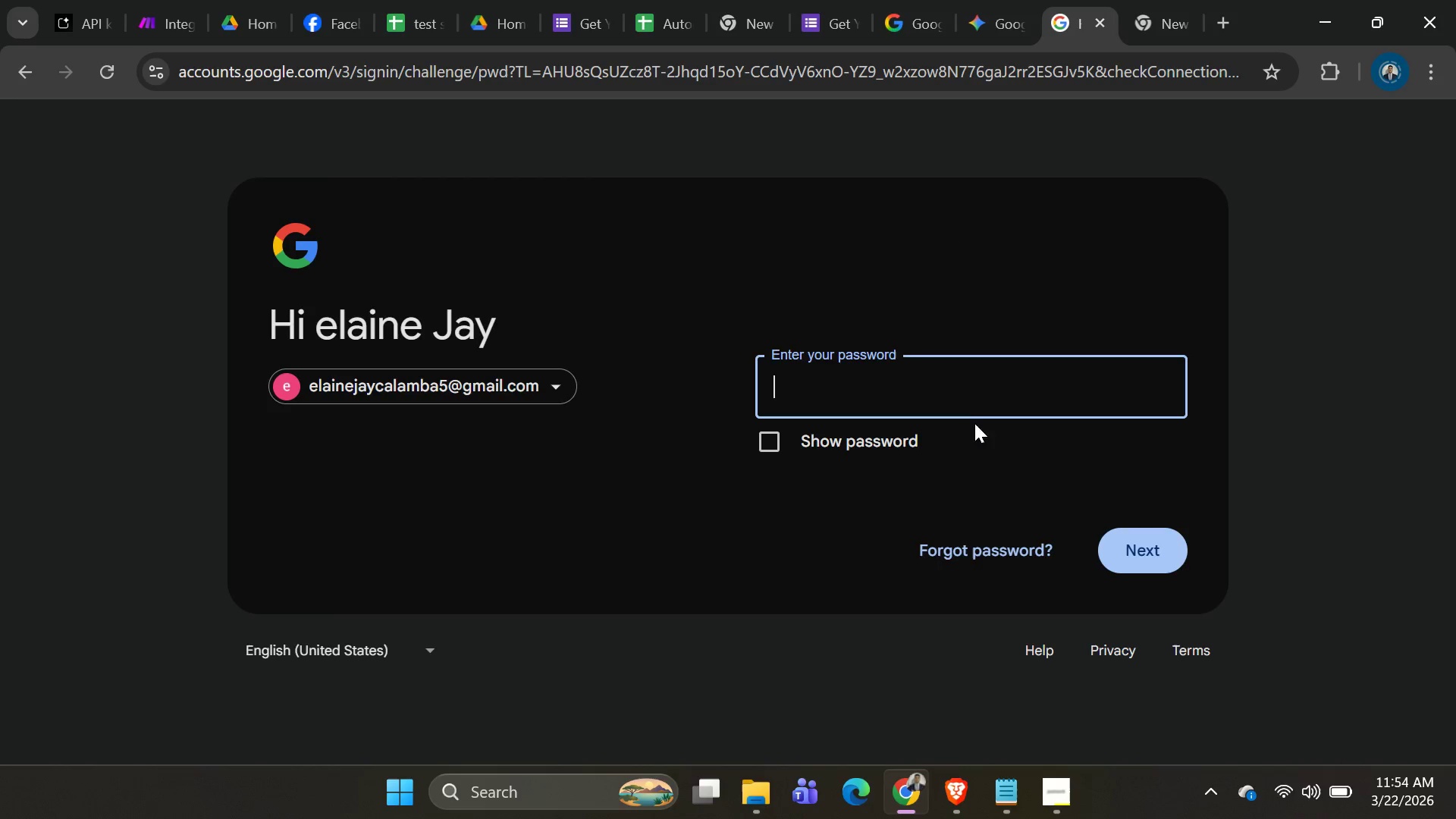 
key(Shift+ShiftLeft)
 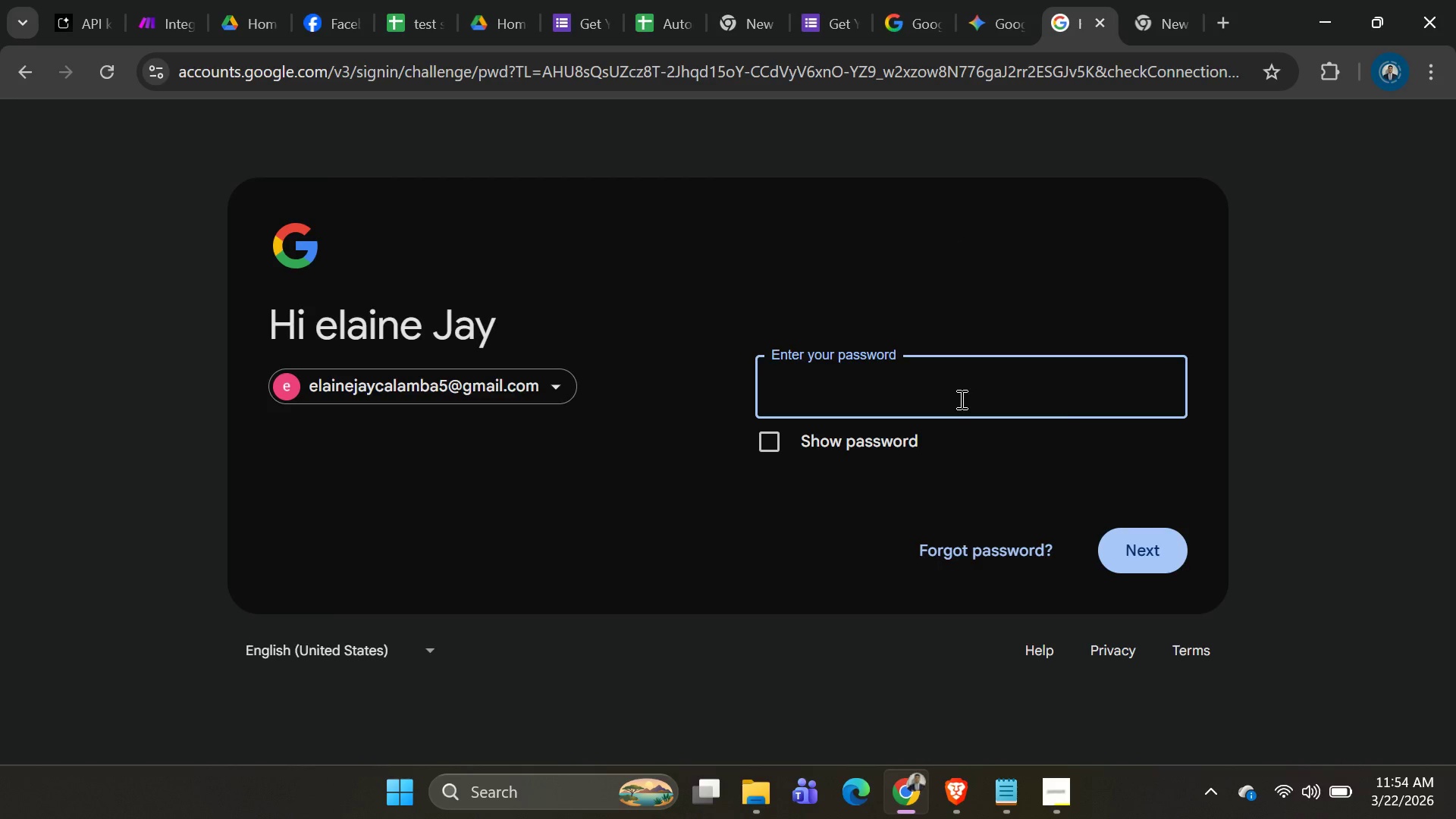 
key([redacted])
 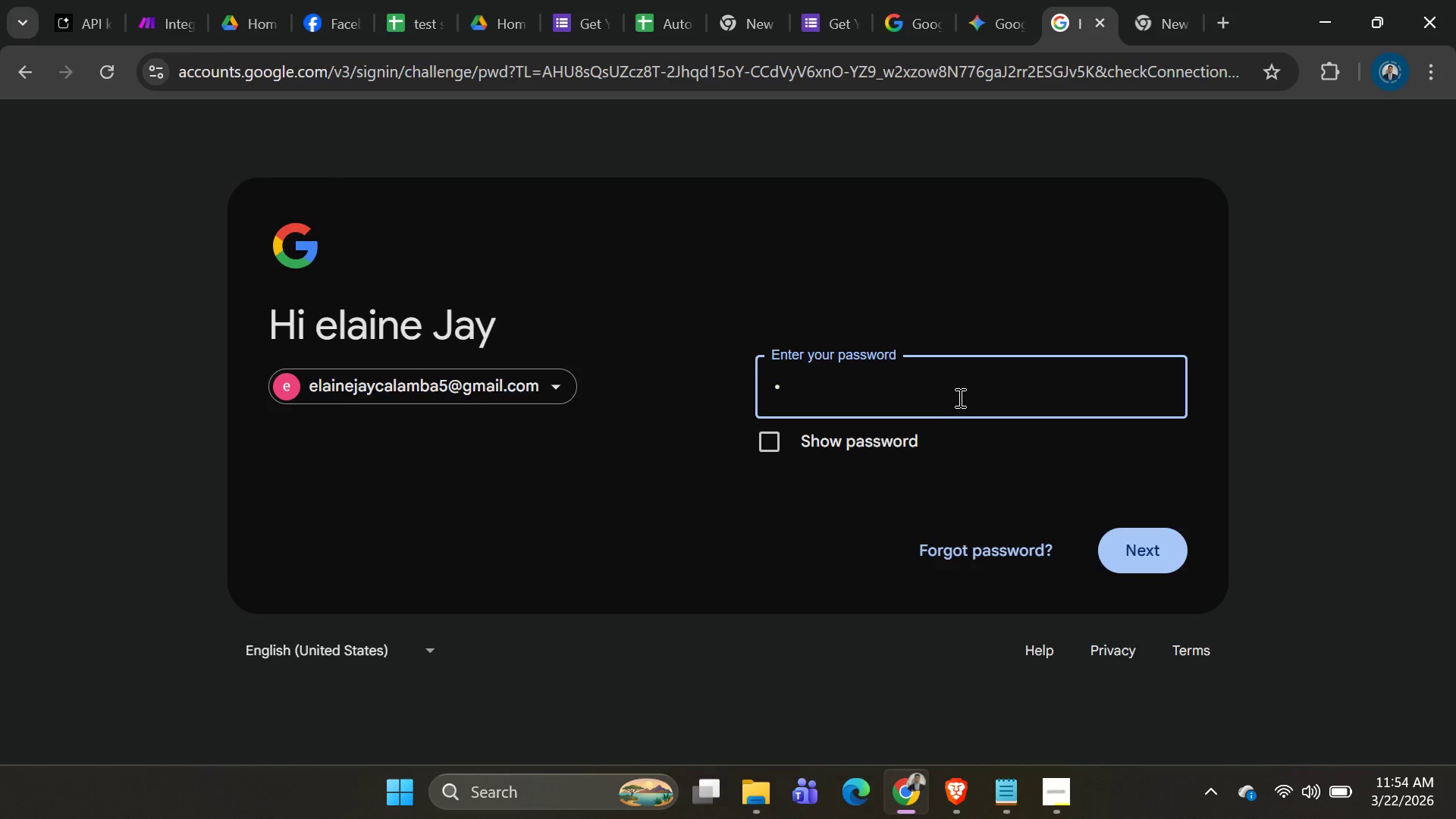 
type([redacted])
 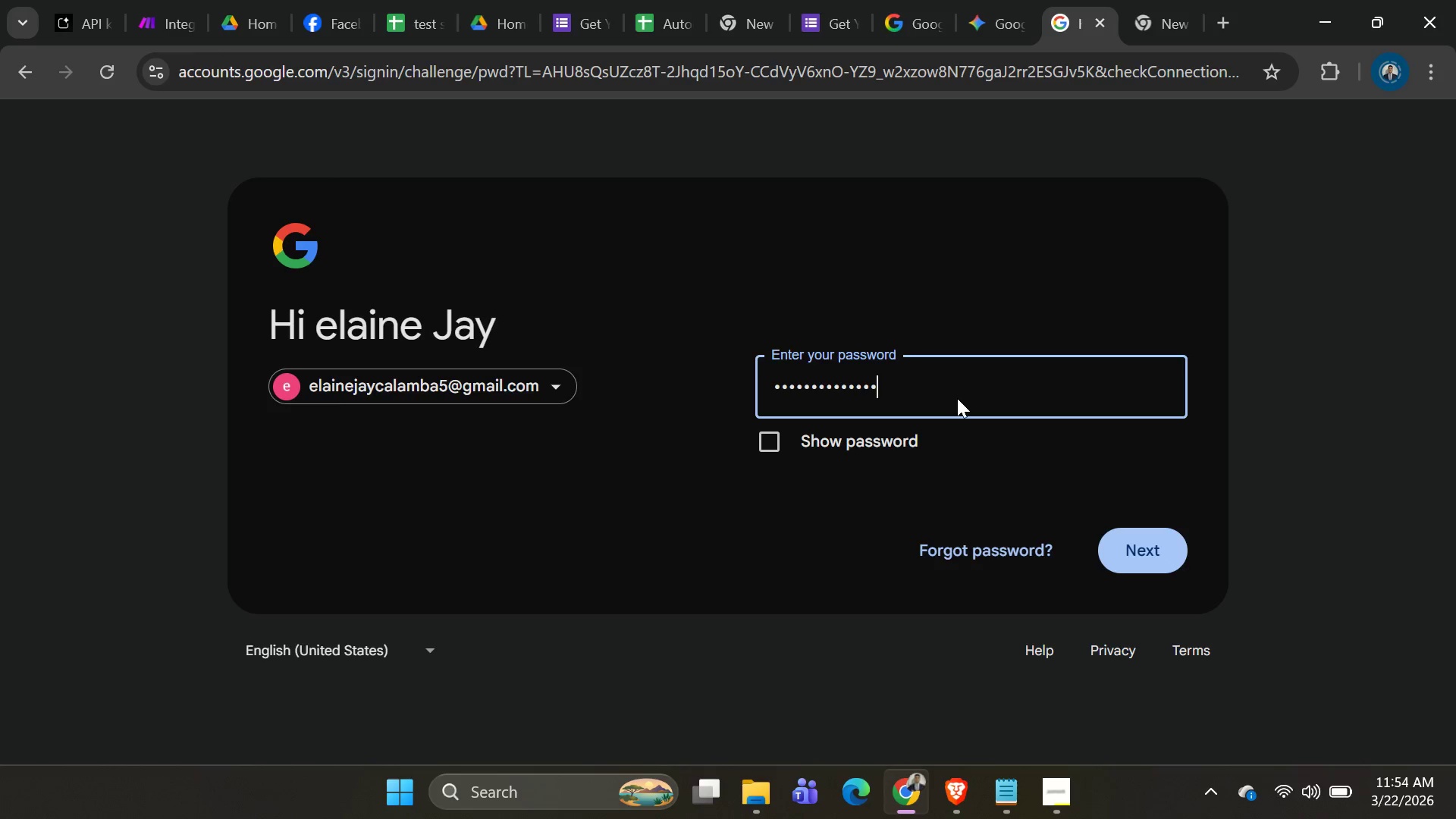 
key(Enter)
 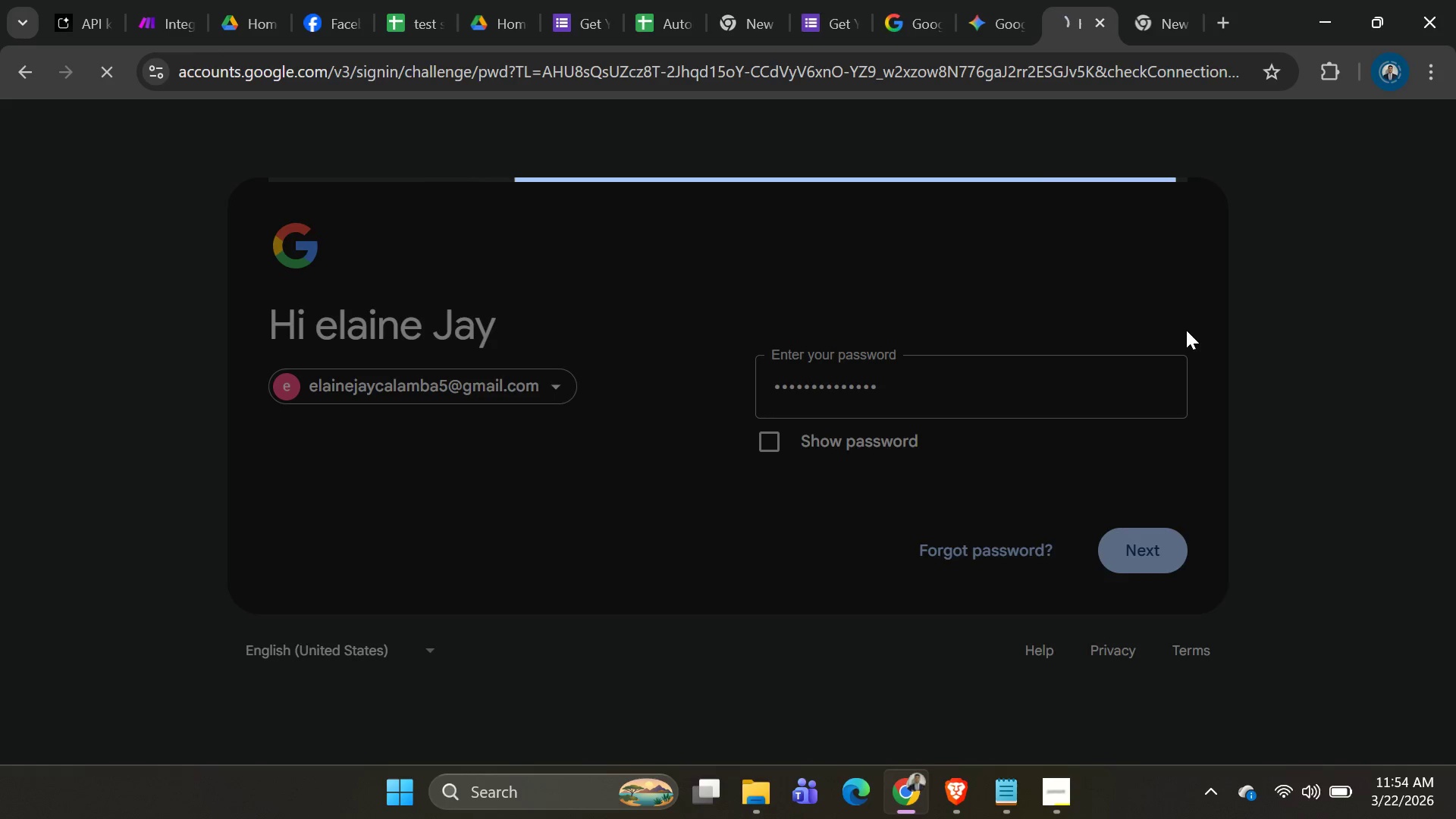 
mouse_move([1151, 338])
 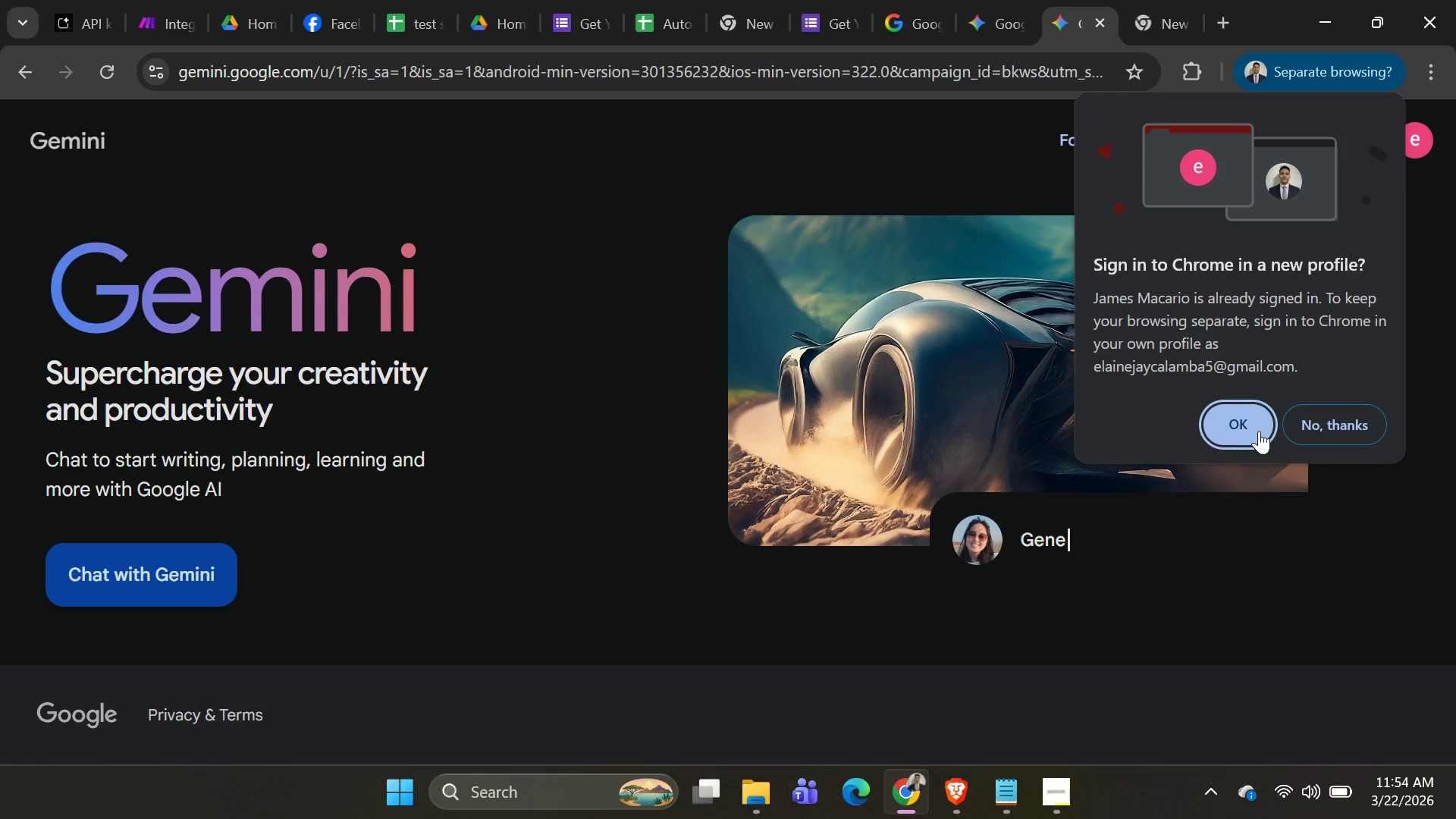 
left_click([1291, 428])
 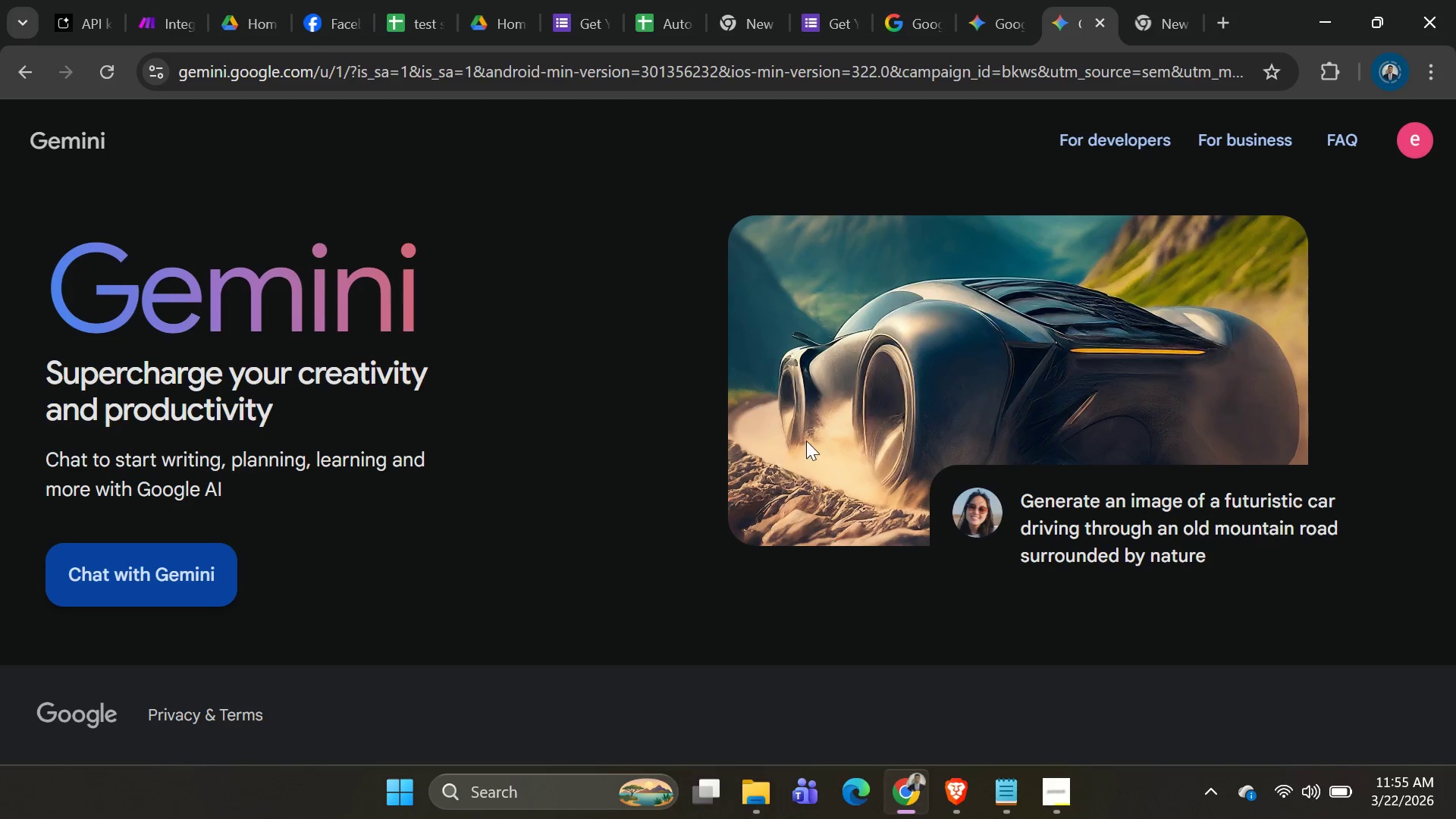 
left_click([185, 596])
 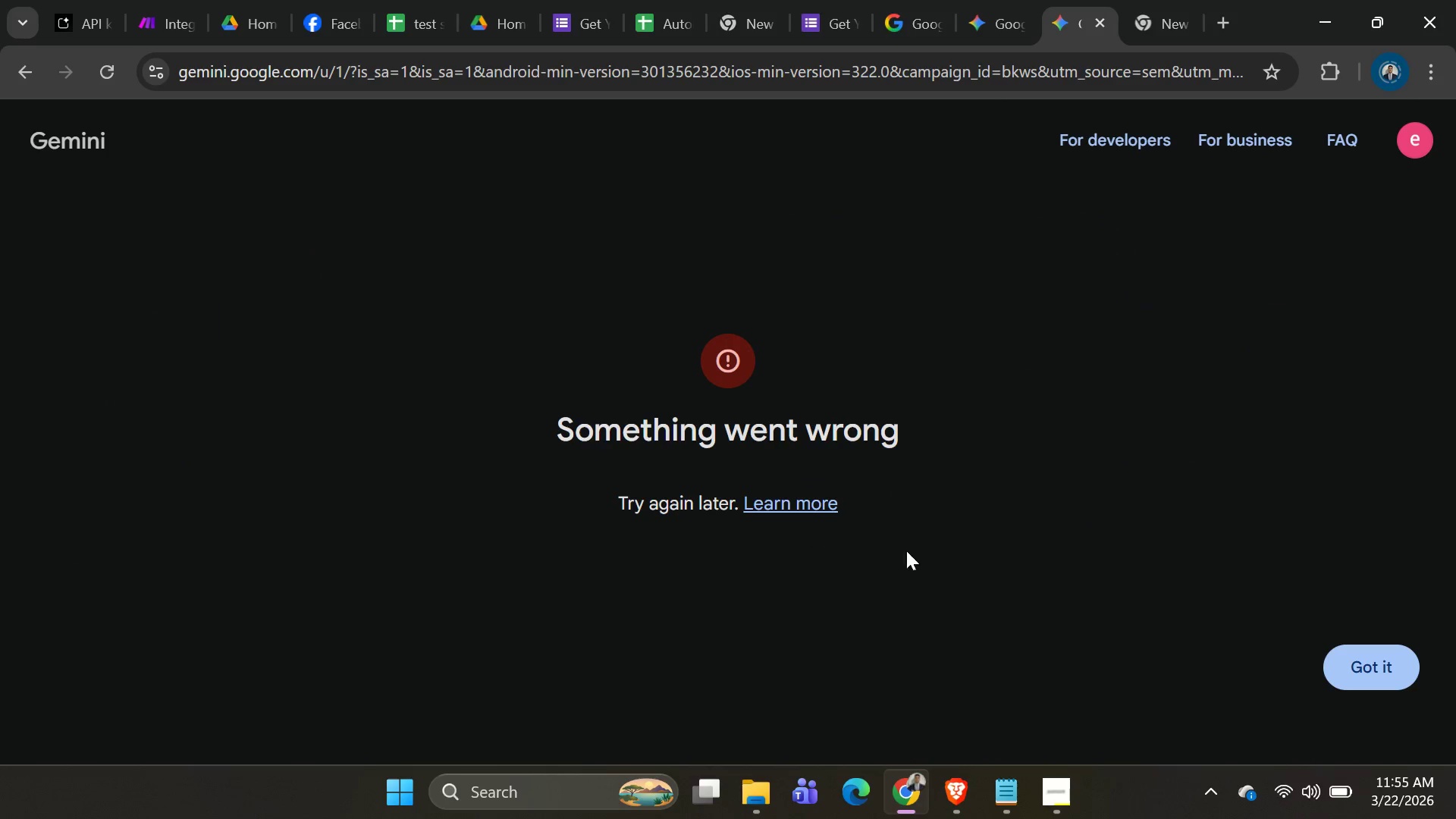 
left_click([1356, 670])
 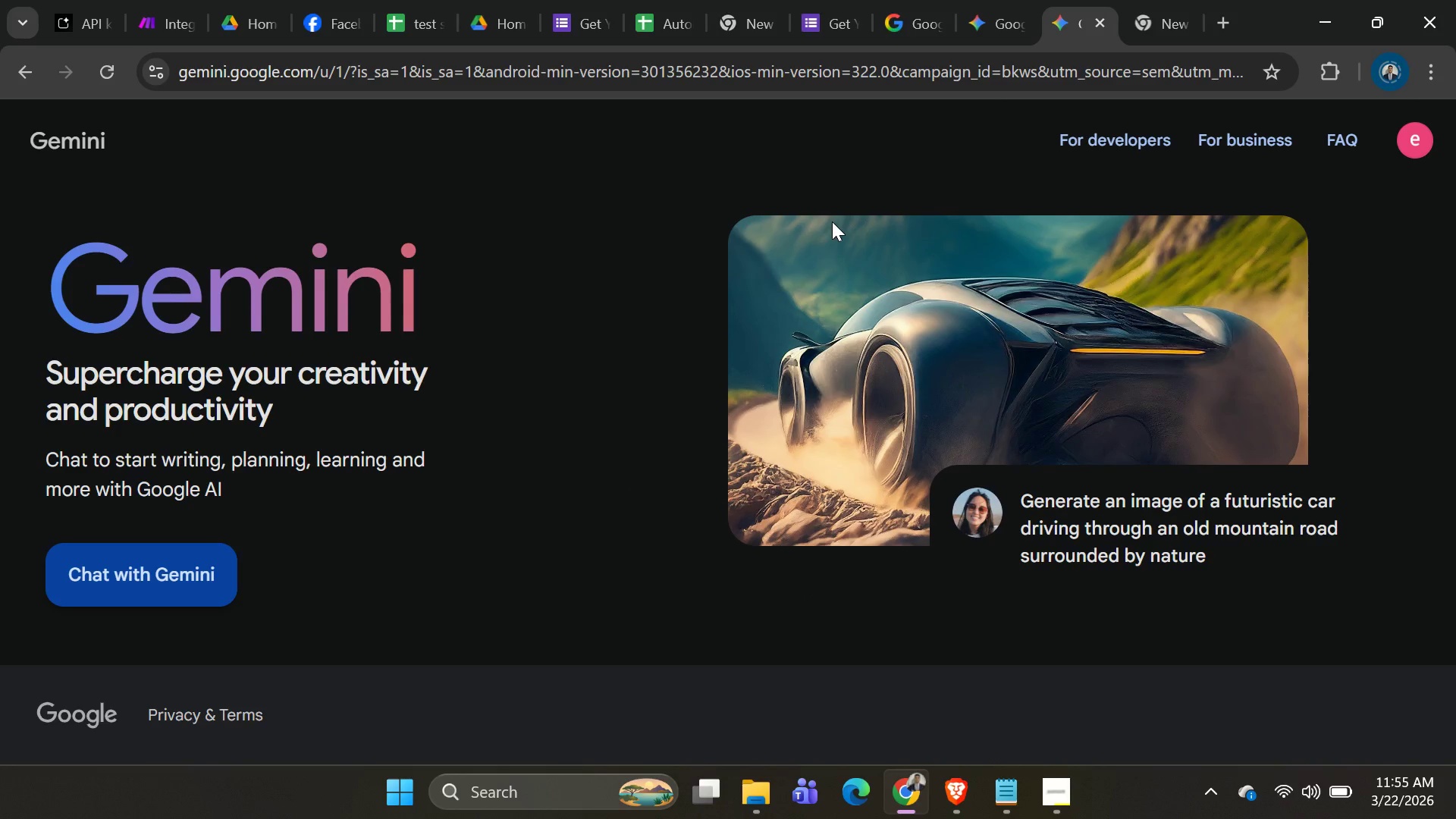 
wait(5.88)
 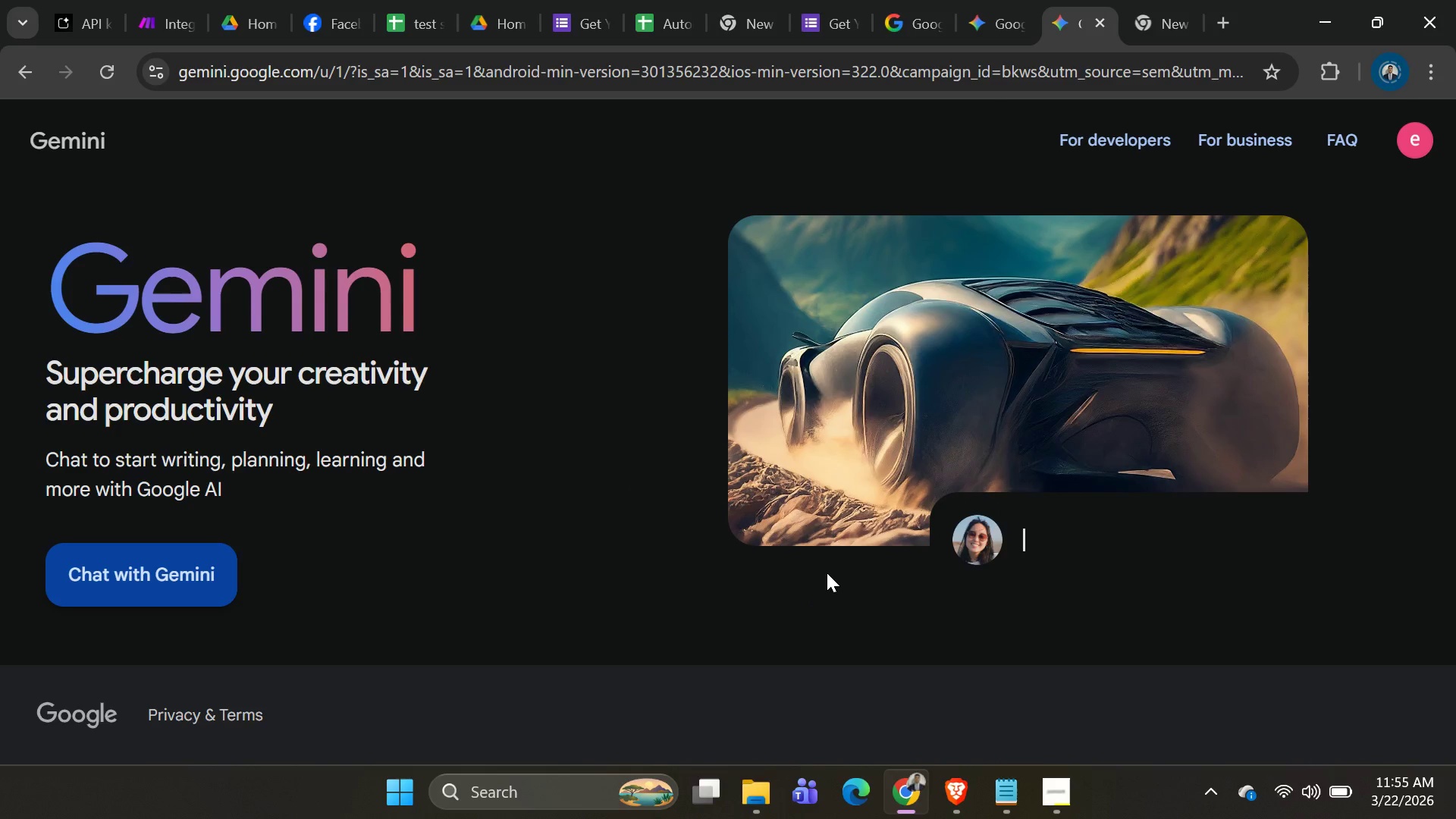 
left_click([64, 19])
 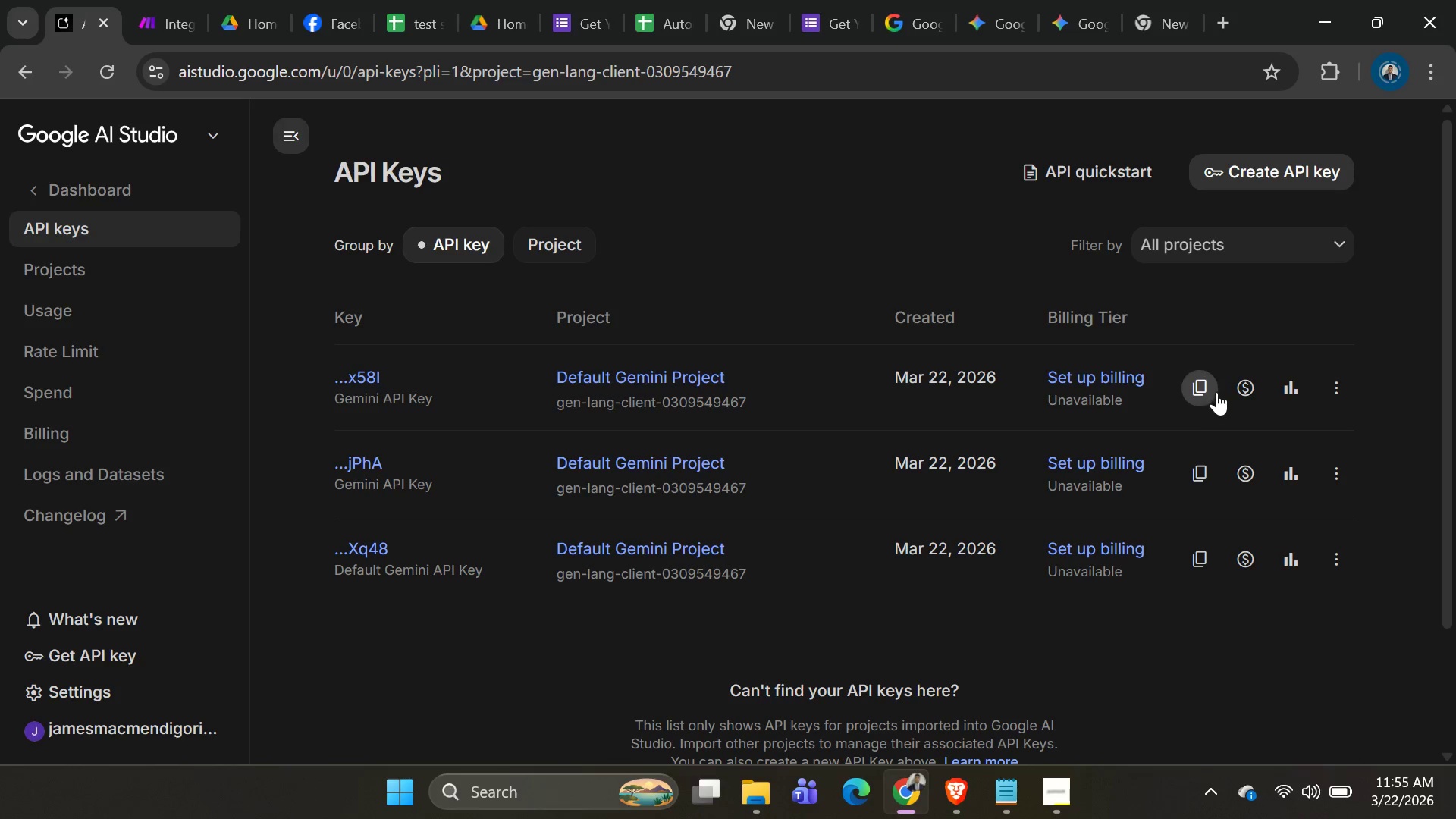 
left_click([1201, 397])
 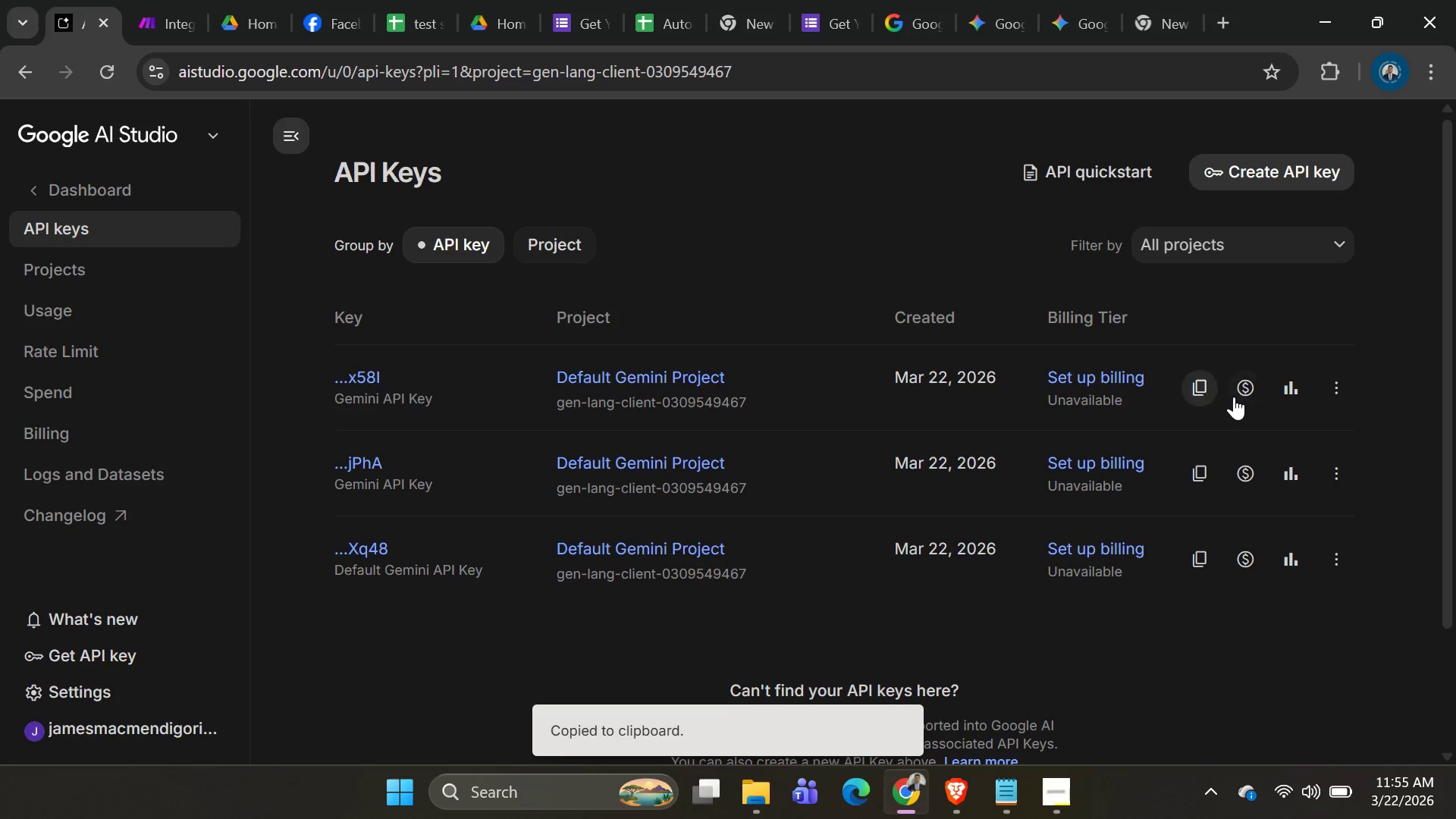 
left_click([1234, 397])
 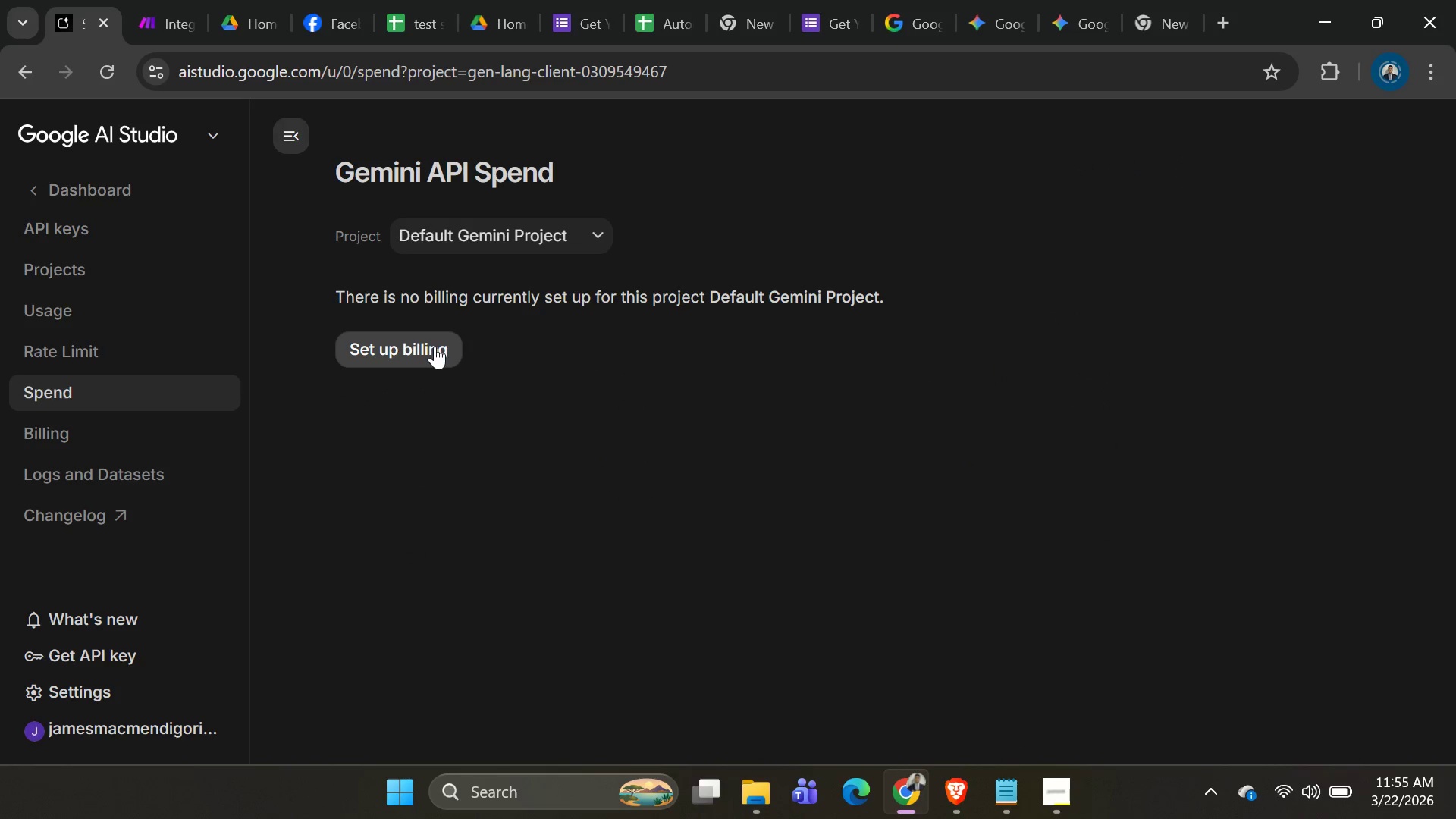 
left_click([413, 371])
 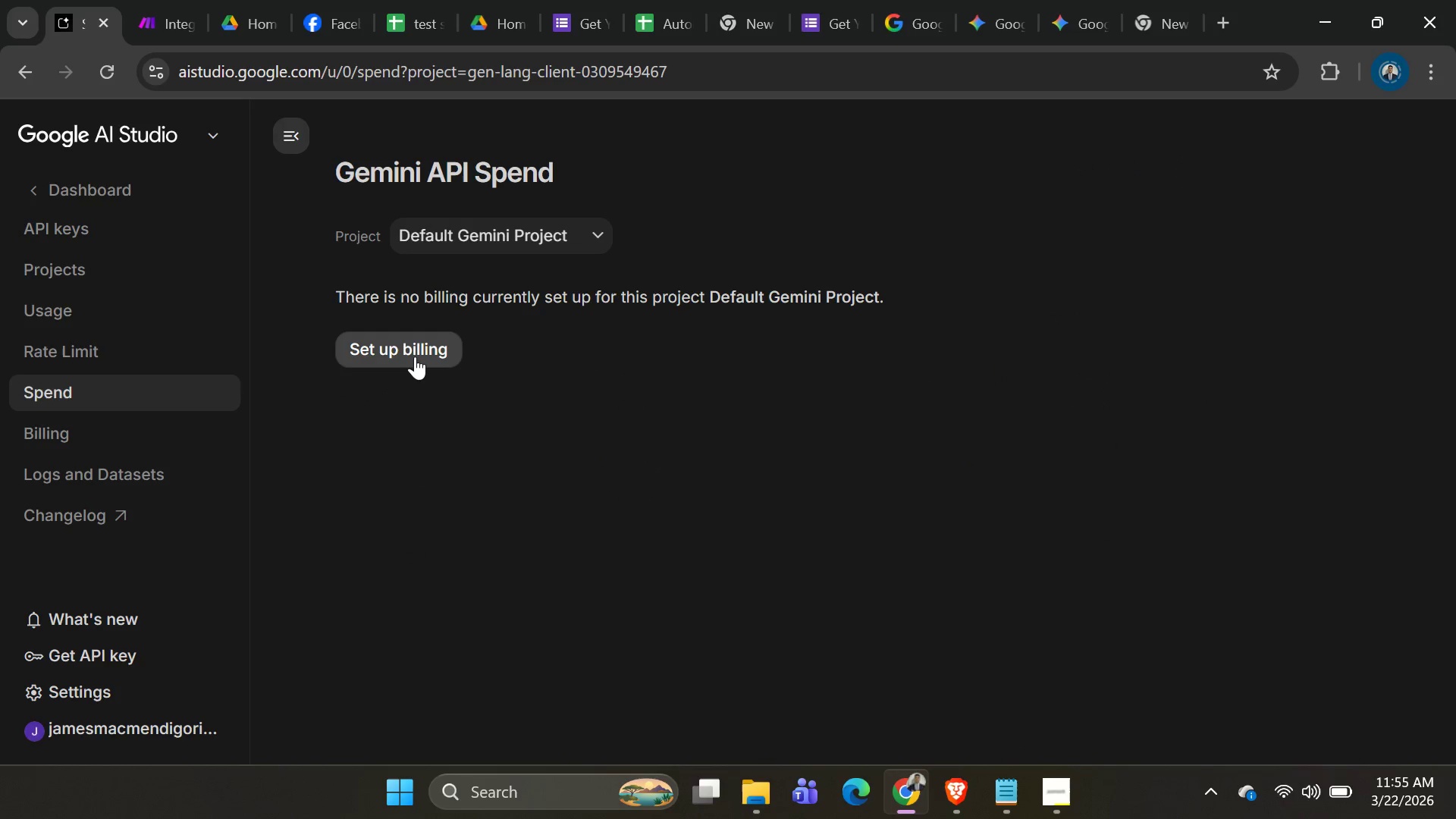 
left_click([415, 356])
 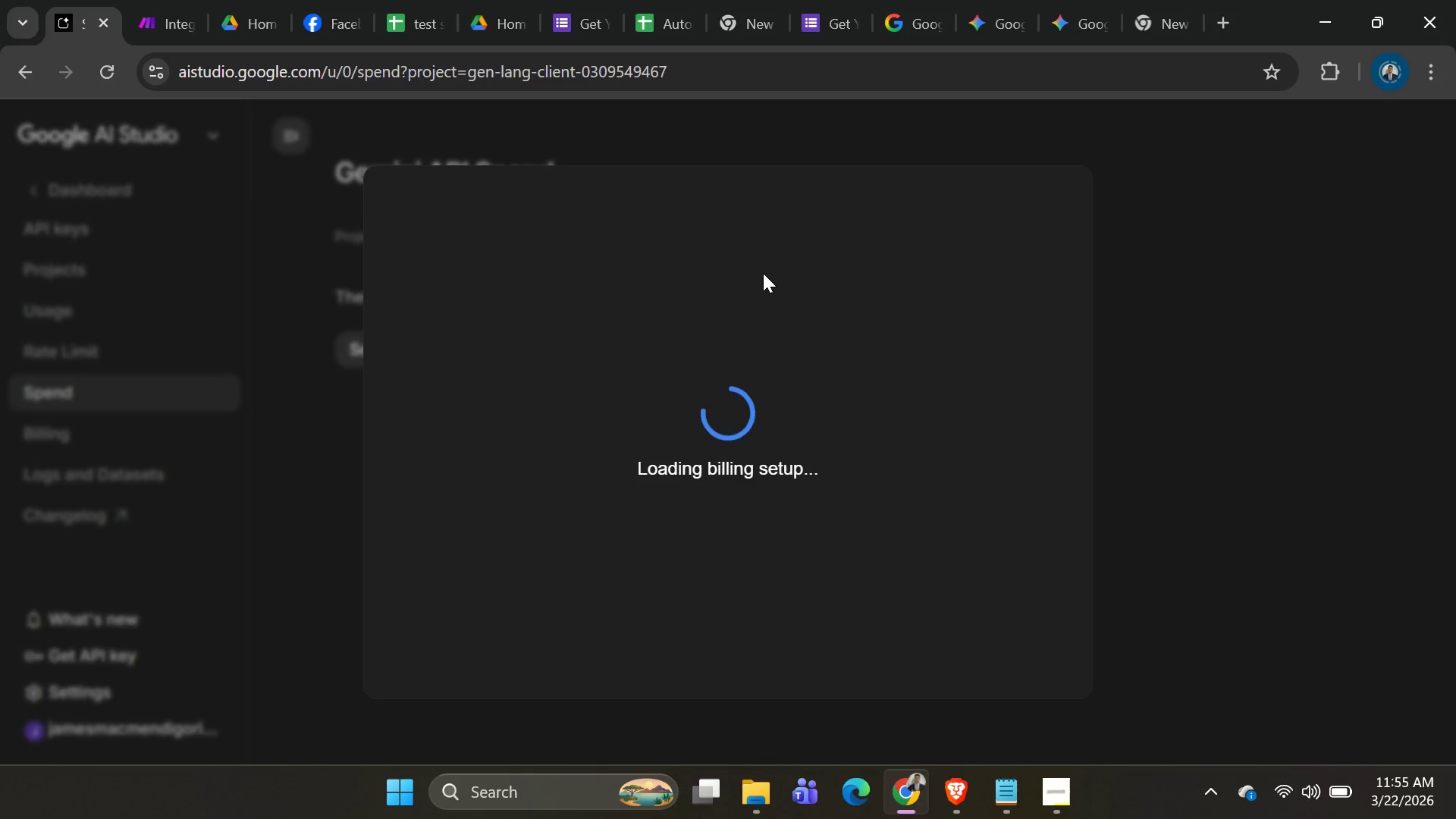 
key(Escape)
 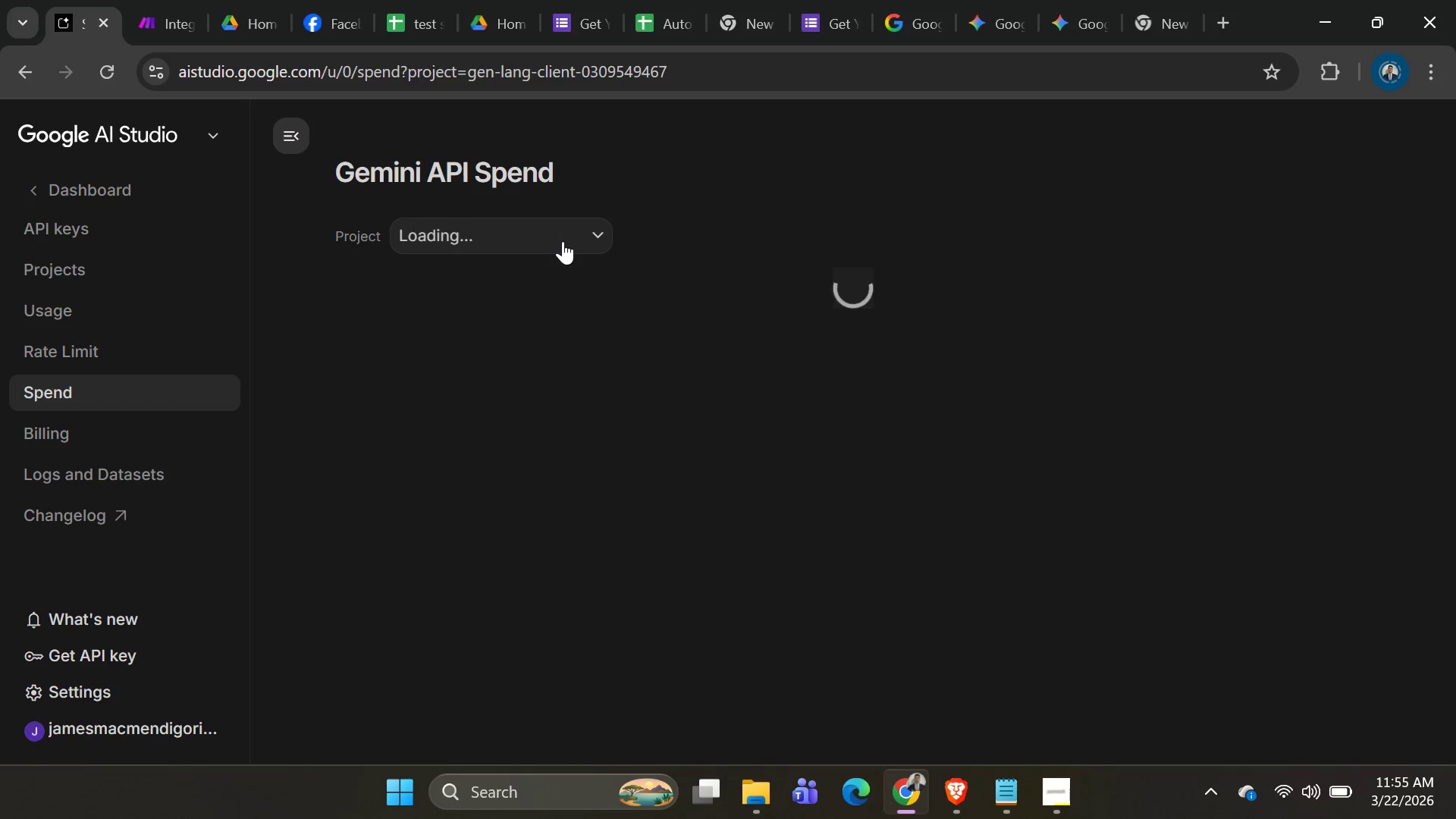 
left_click([563, 241])
 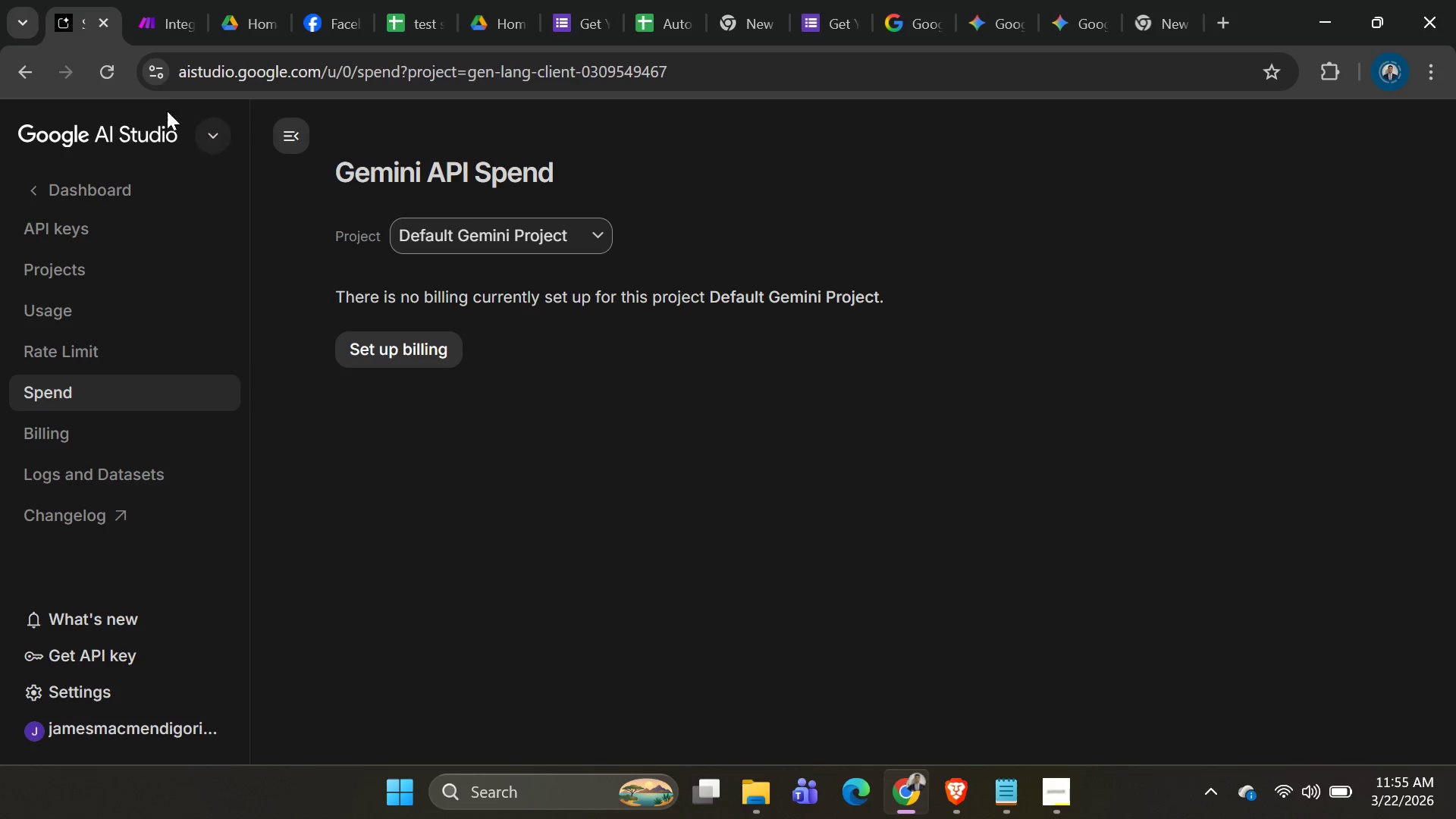 
scroll: coordinate [811, 237], scroll_direction: up, amount: 4.0
 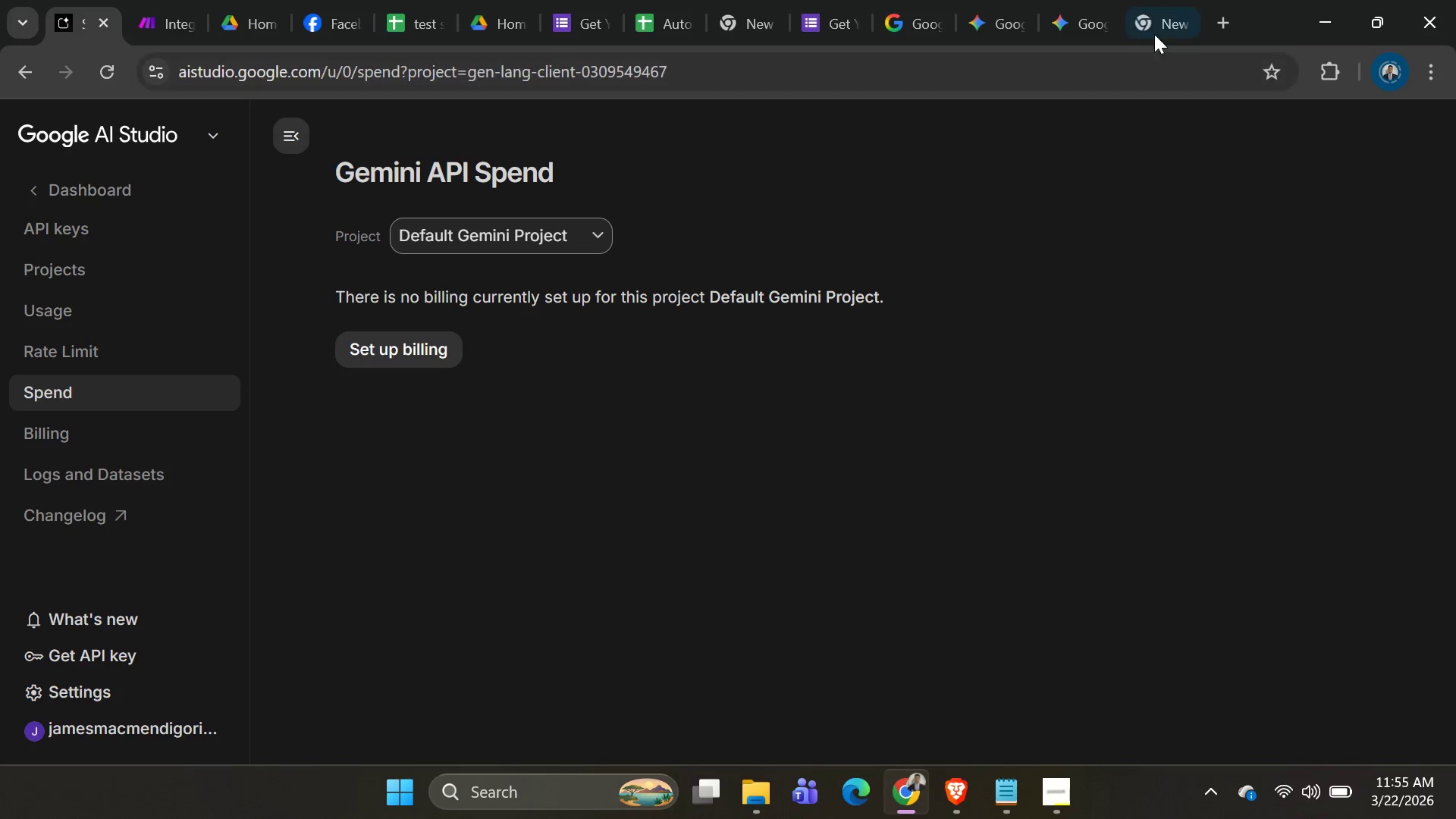 
left_click([1157, 25])
 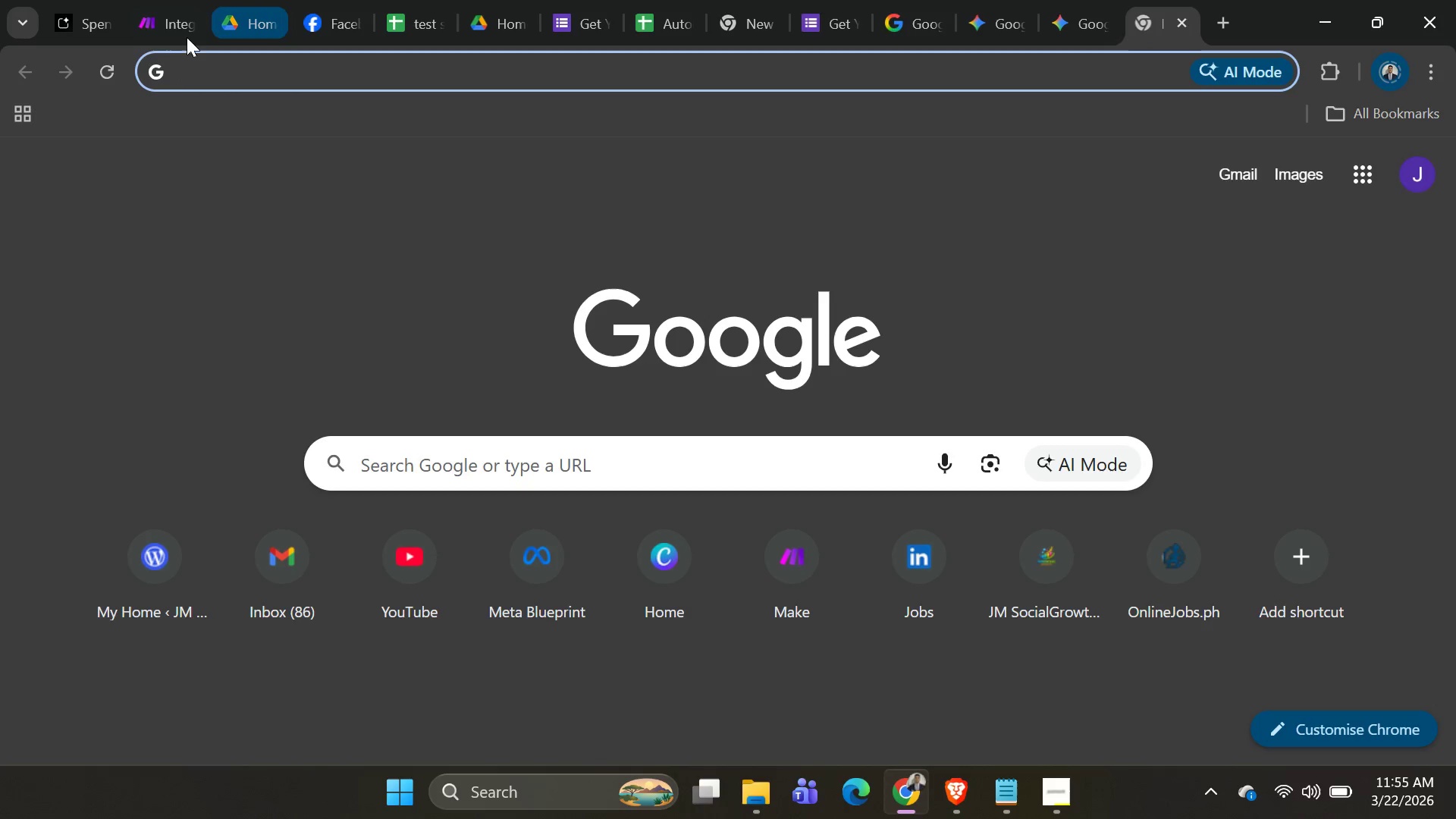 
left_click([168, 37])
 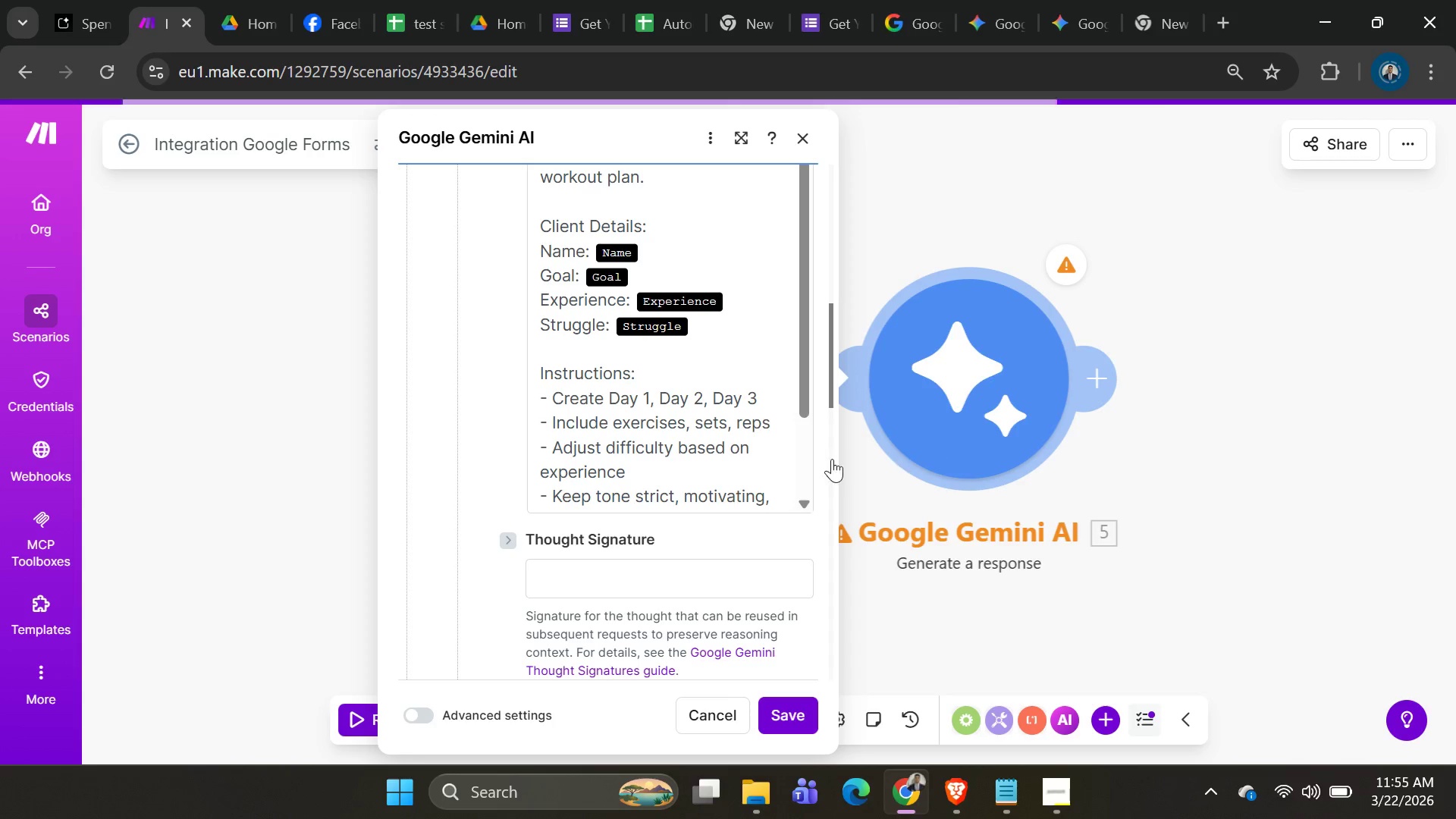 
scroll: coordinate [585, 393], scroll_direction: down, amount: 4.0
 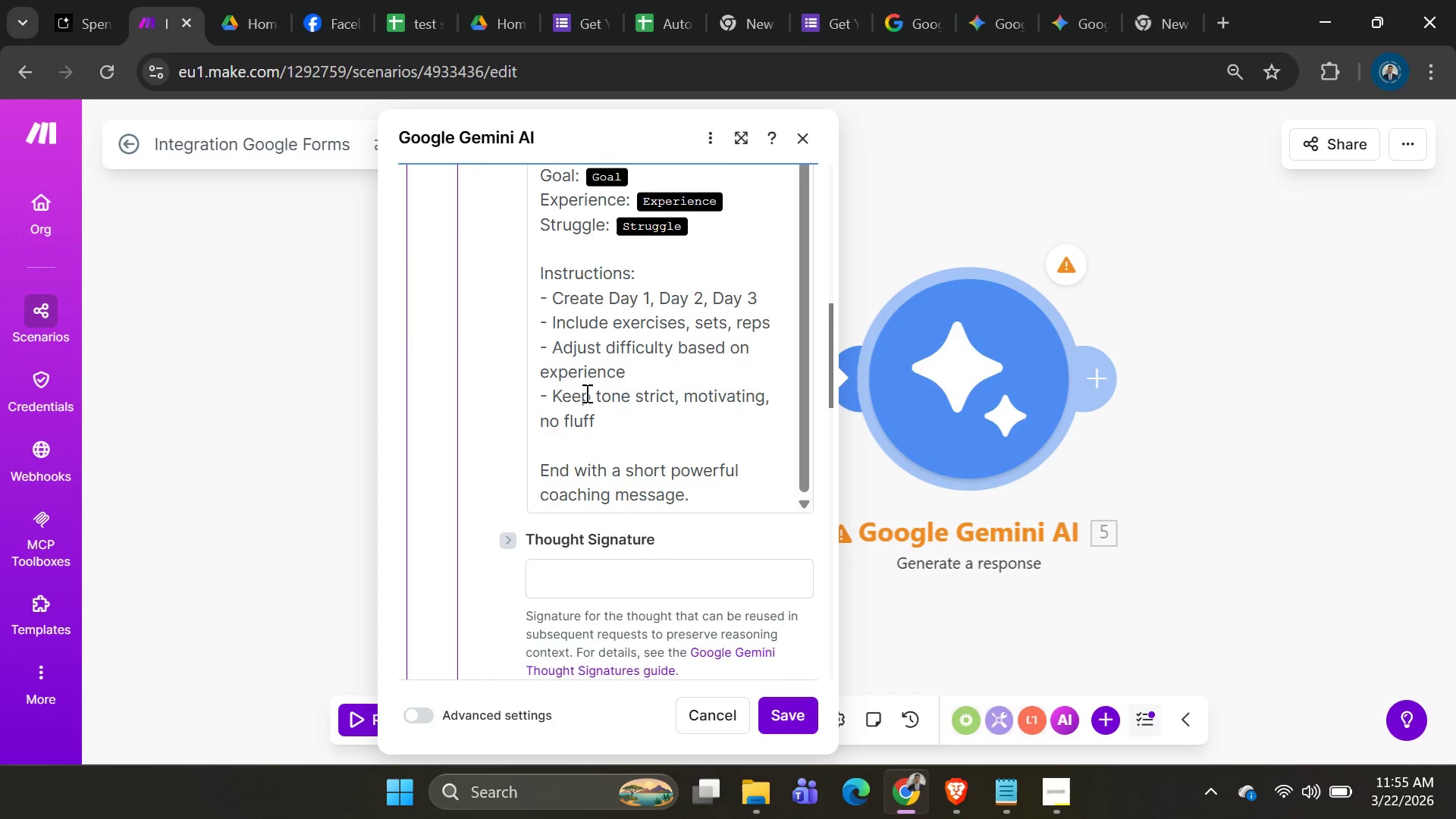 
scroll: coordinate [673, 408], scroll_direction: up, amount: 8.0
 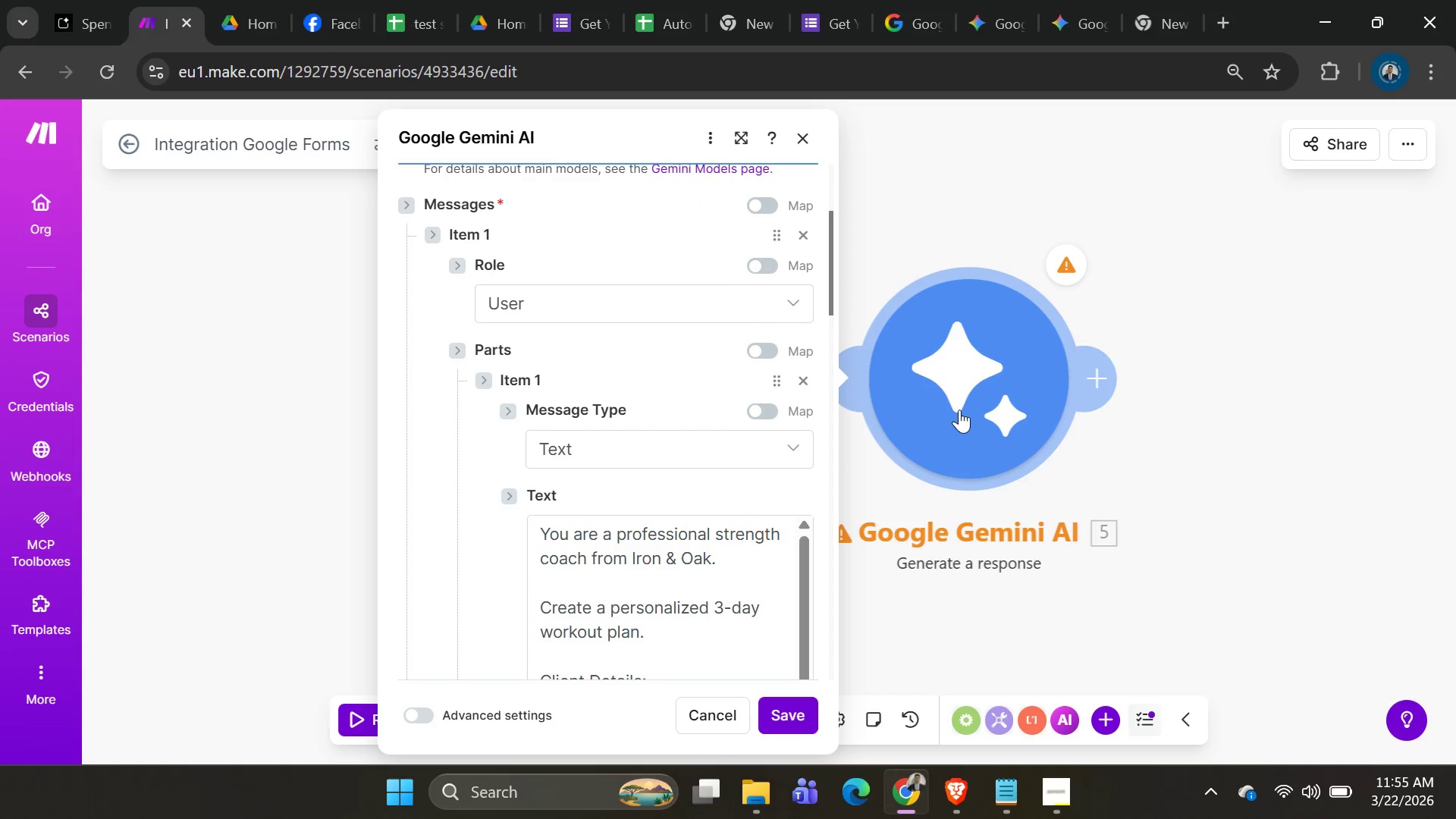 
left_click([959, 410])
 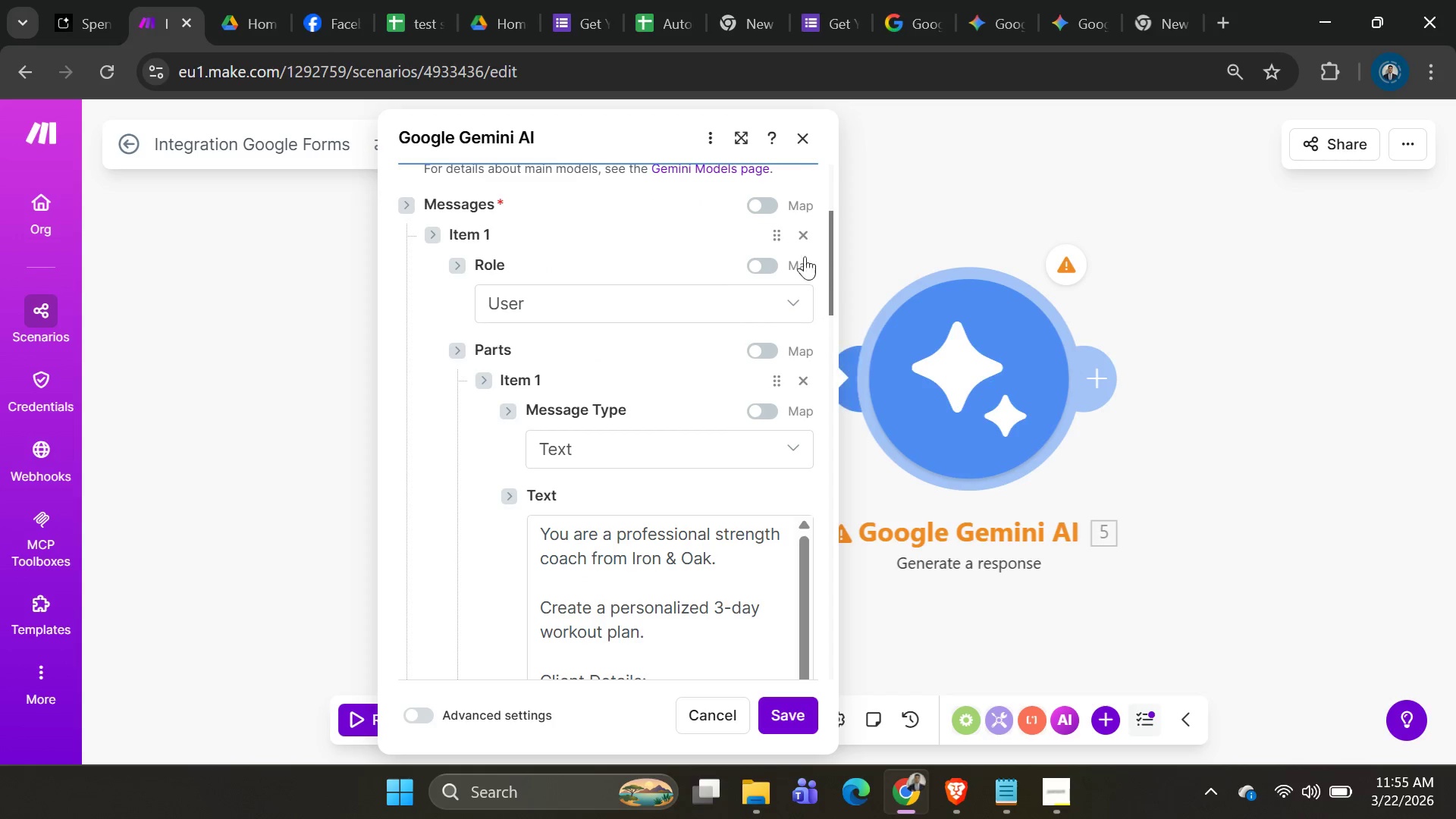 
scroll: coordinate [714, 434], scroll_direction: down, amount: 5.0
 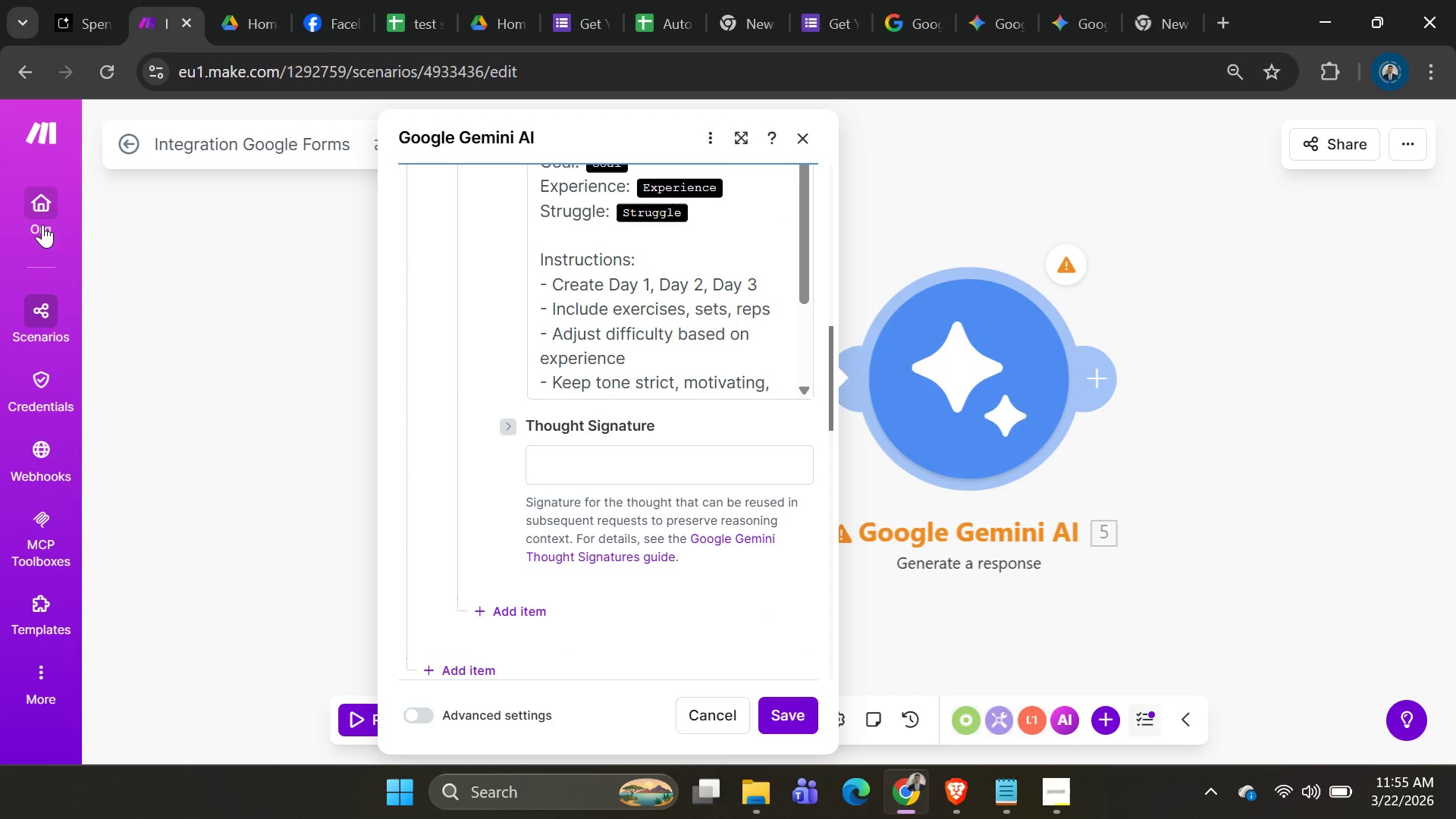 
left_click([26, 308])
 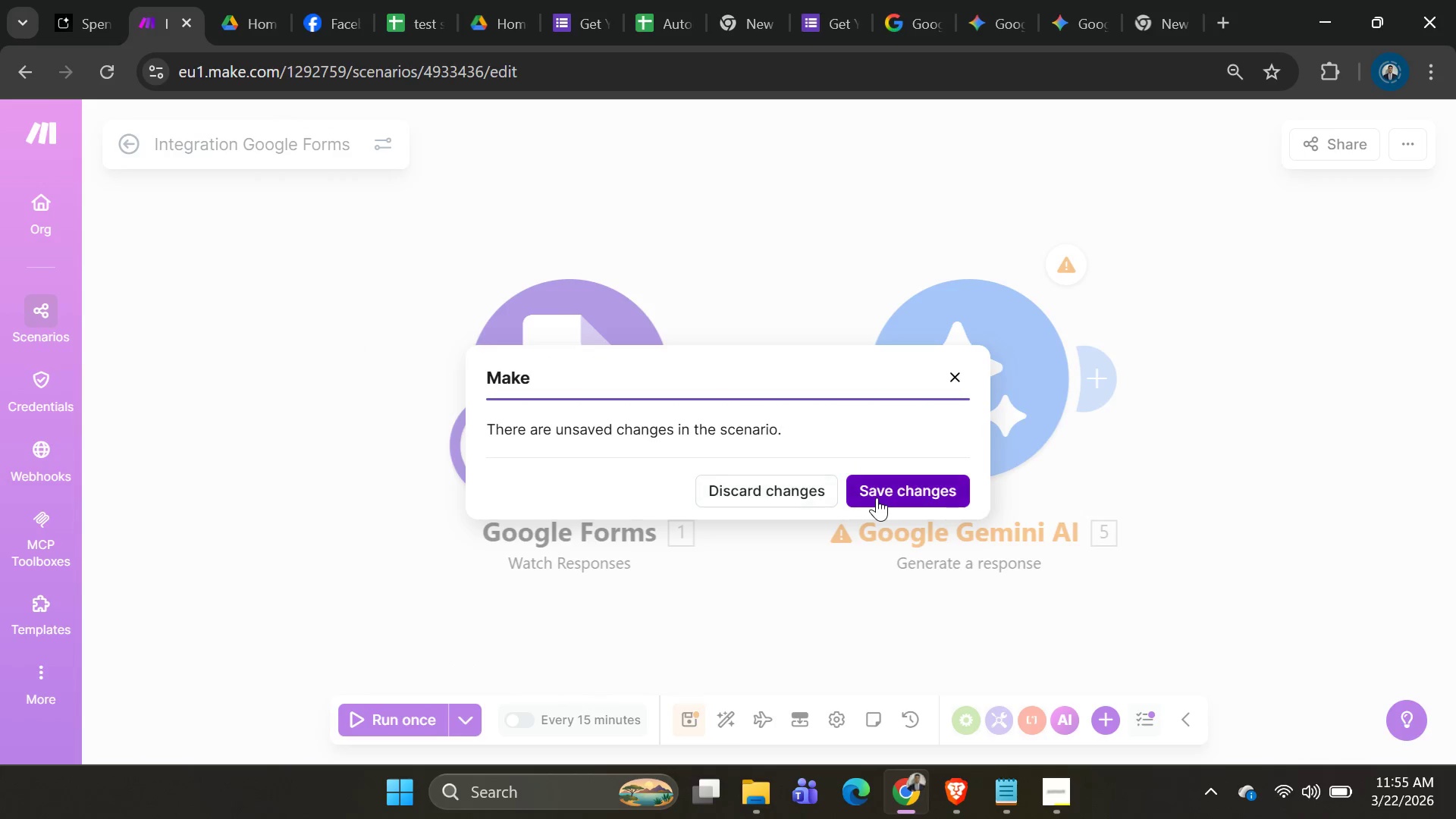 
left_click([956, 369])
 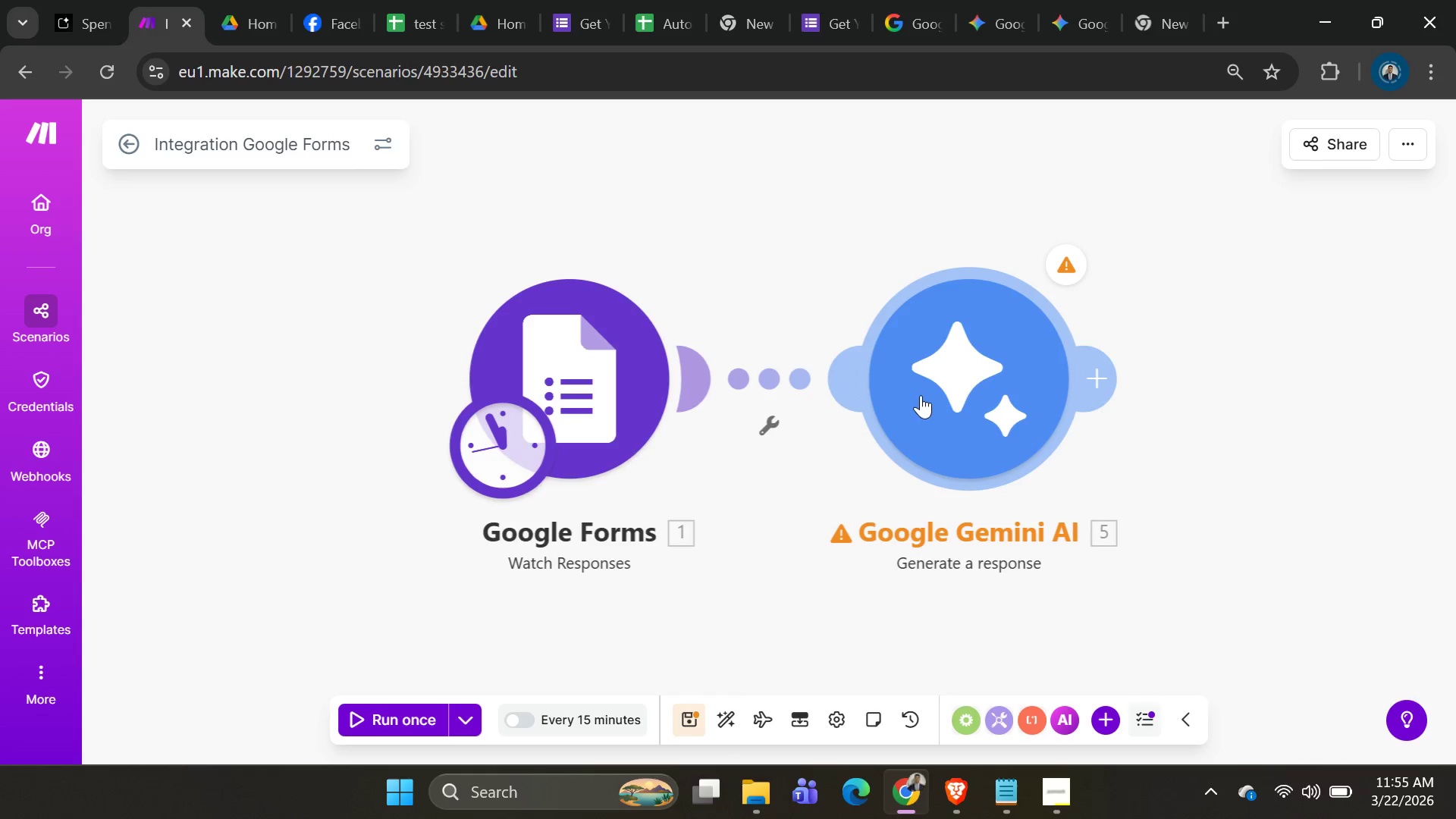 
right_click([929, 388])
 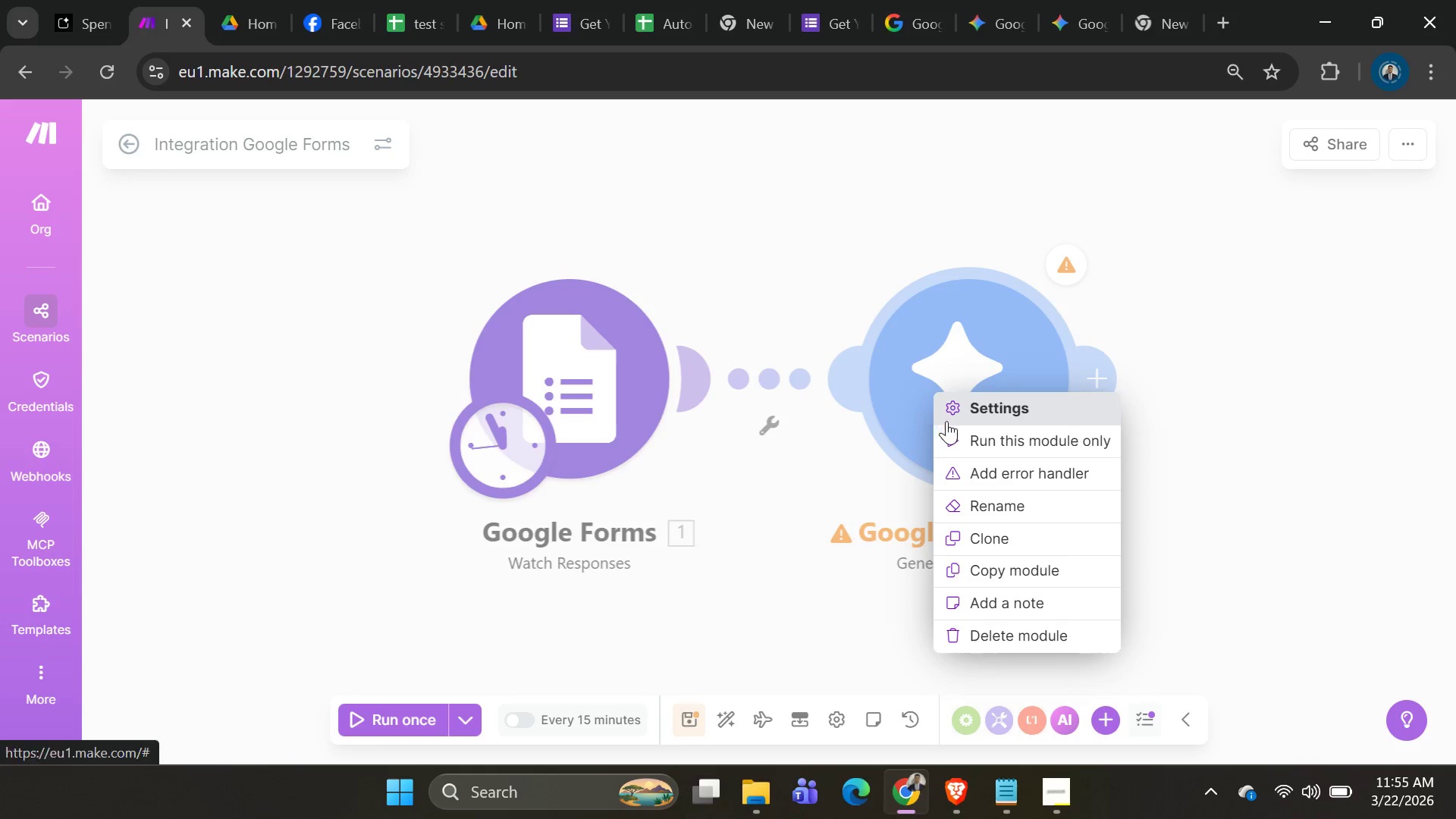 
left_click([987, 436])
 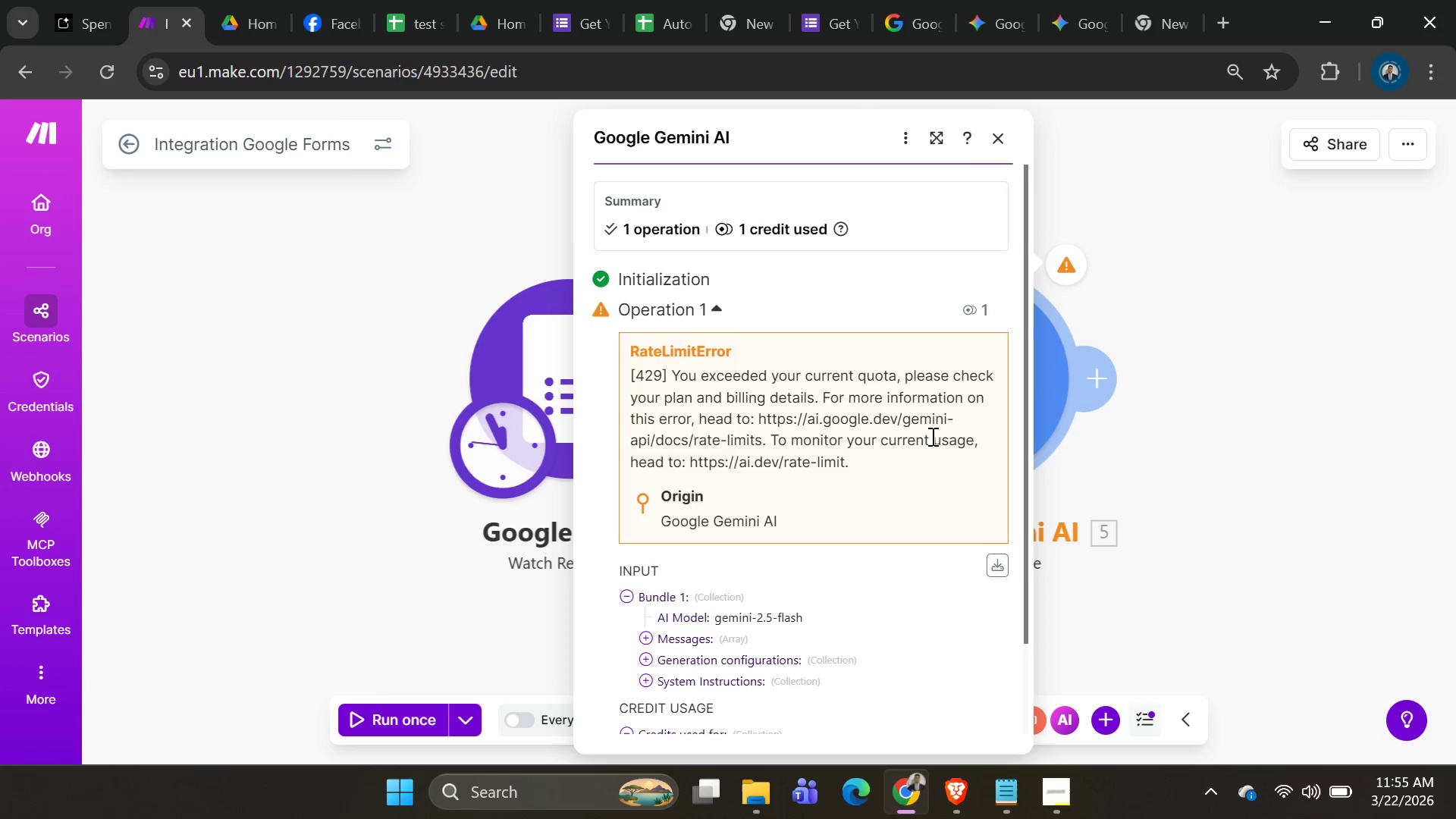 
scroll: coordinate [898, 403], scroll_direction: down, amount: 6.0
 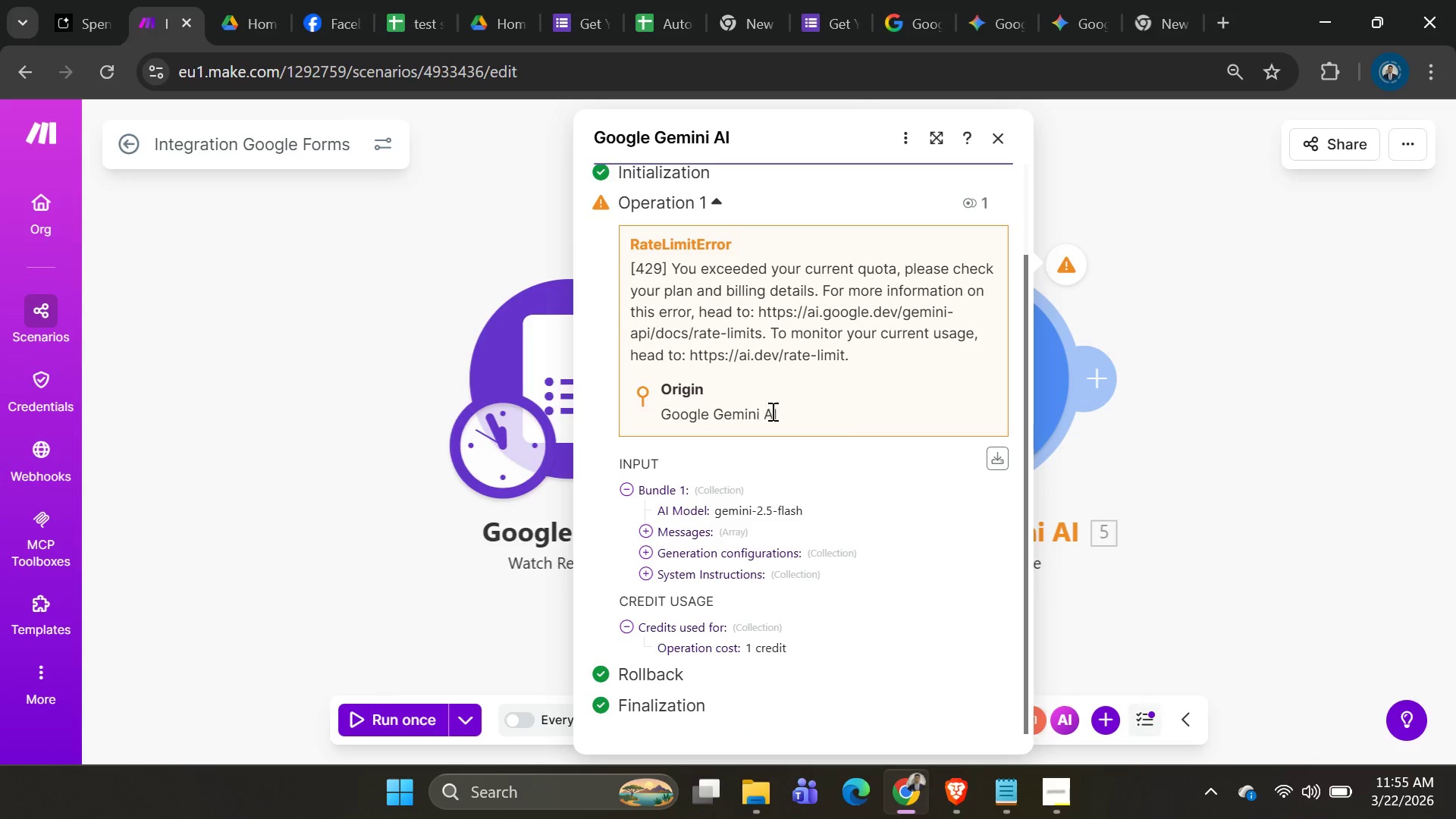 
left_click_drag(start_coordinate=[1055, 422], to_coordinate=[1049, 422])
 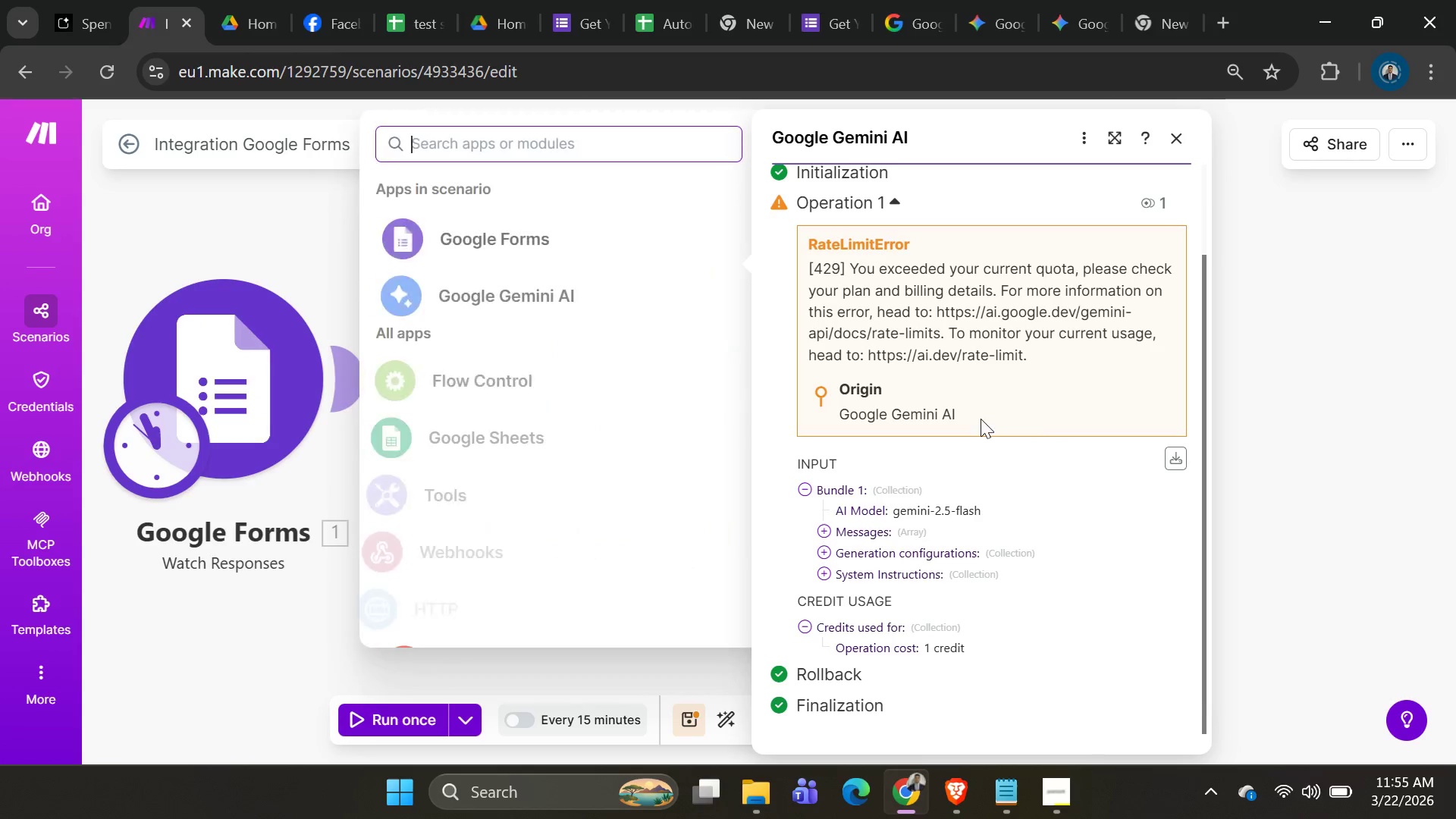 
scroll: coordinate [961, 418], scroll_direction: down, amount: 1.0
 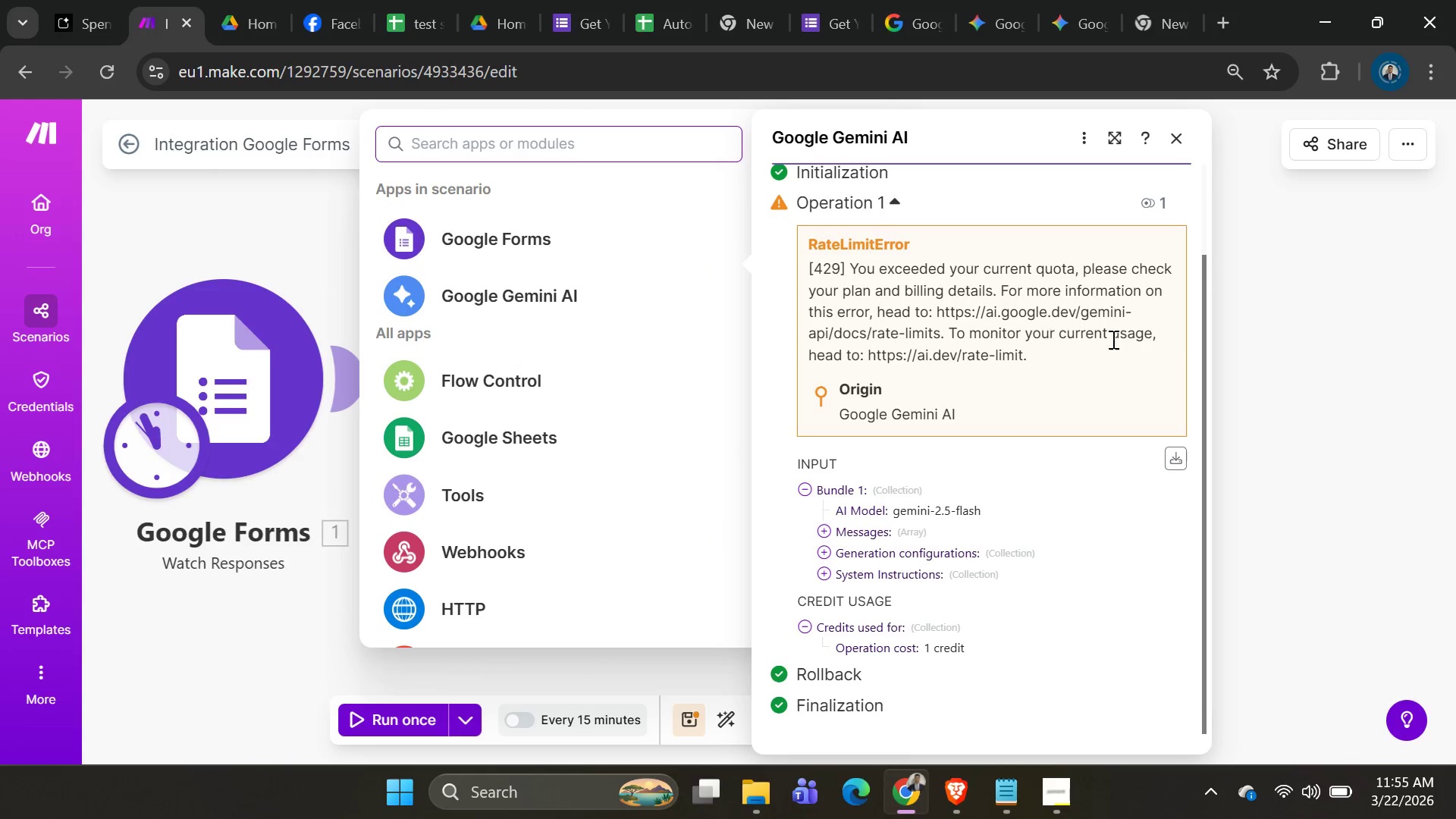 
left_click([1330, 339])
 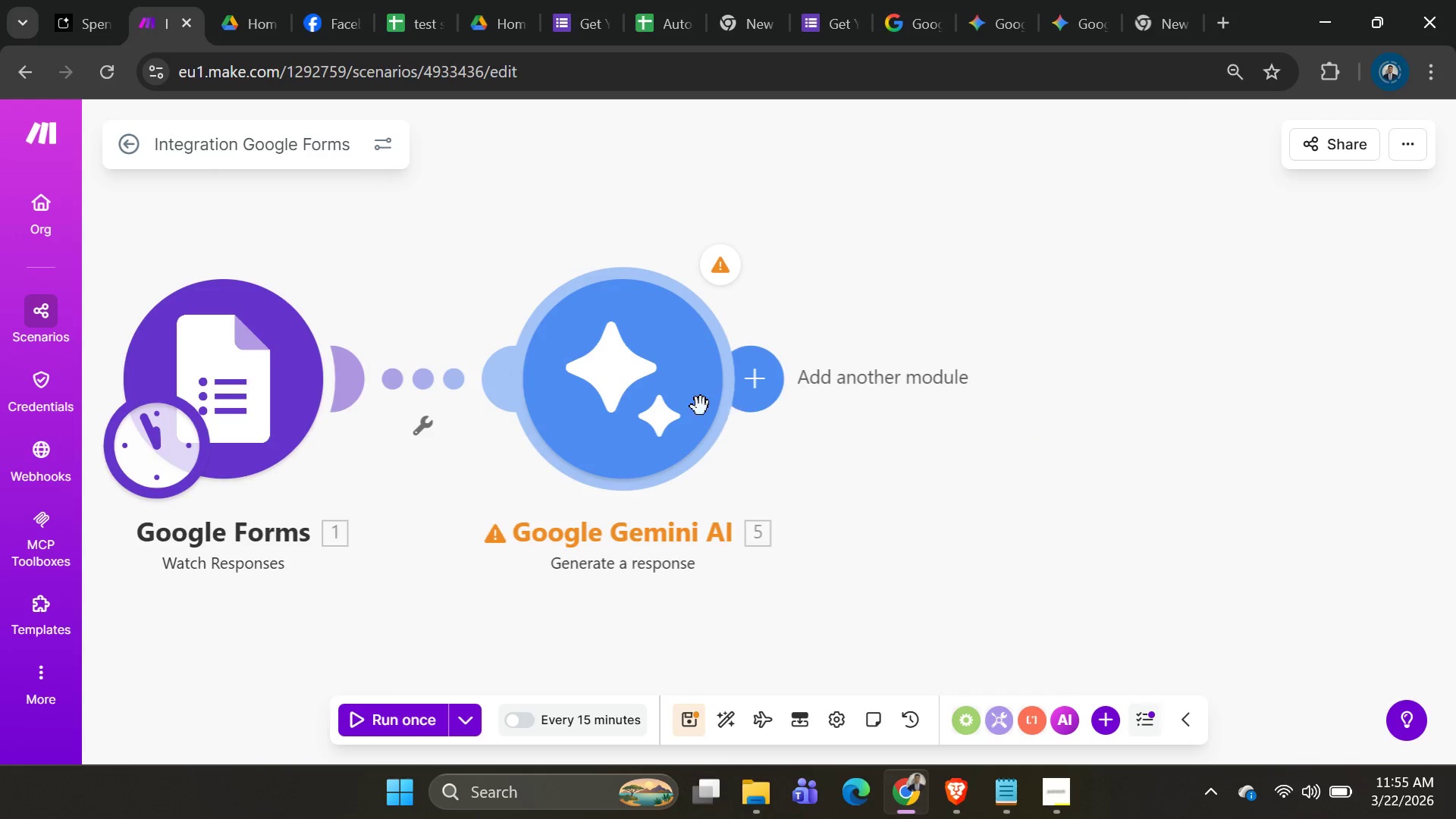 
left_click([692, 404])
 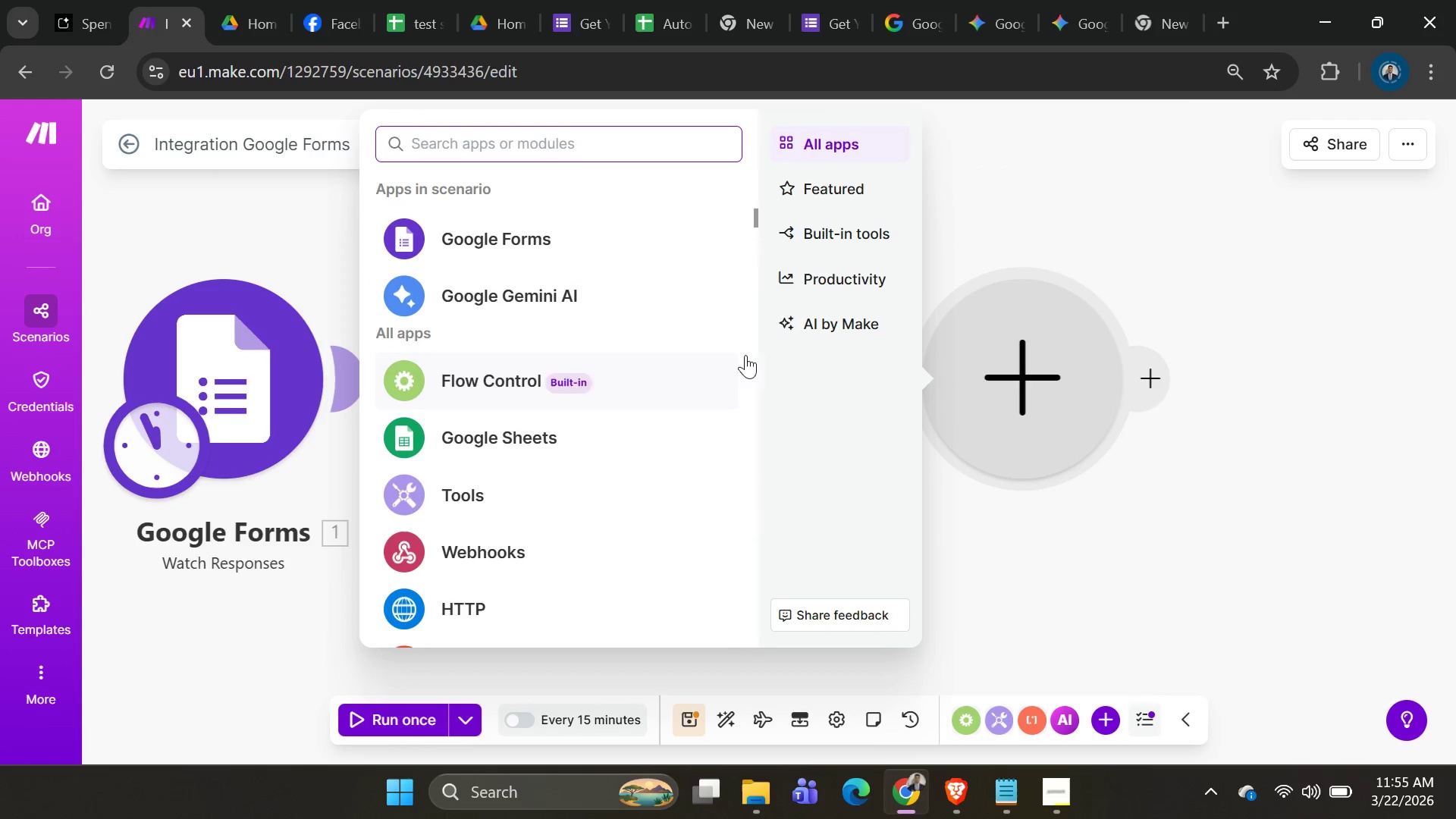 
left_click([1056, 165])
 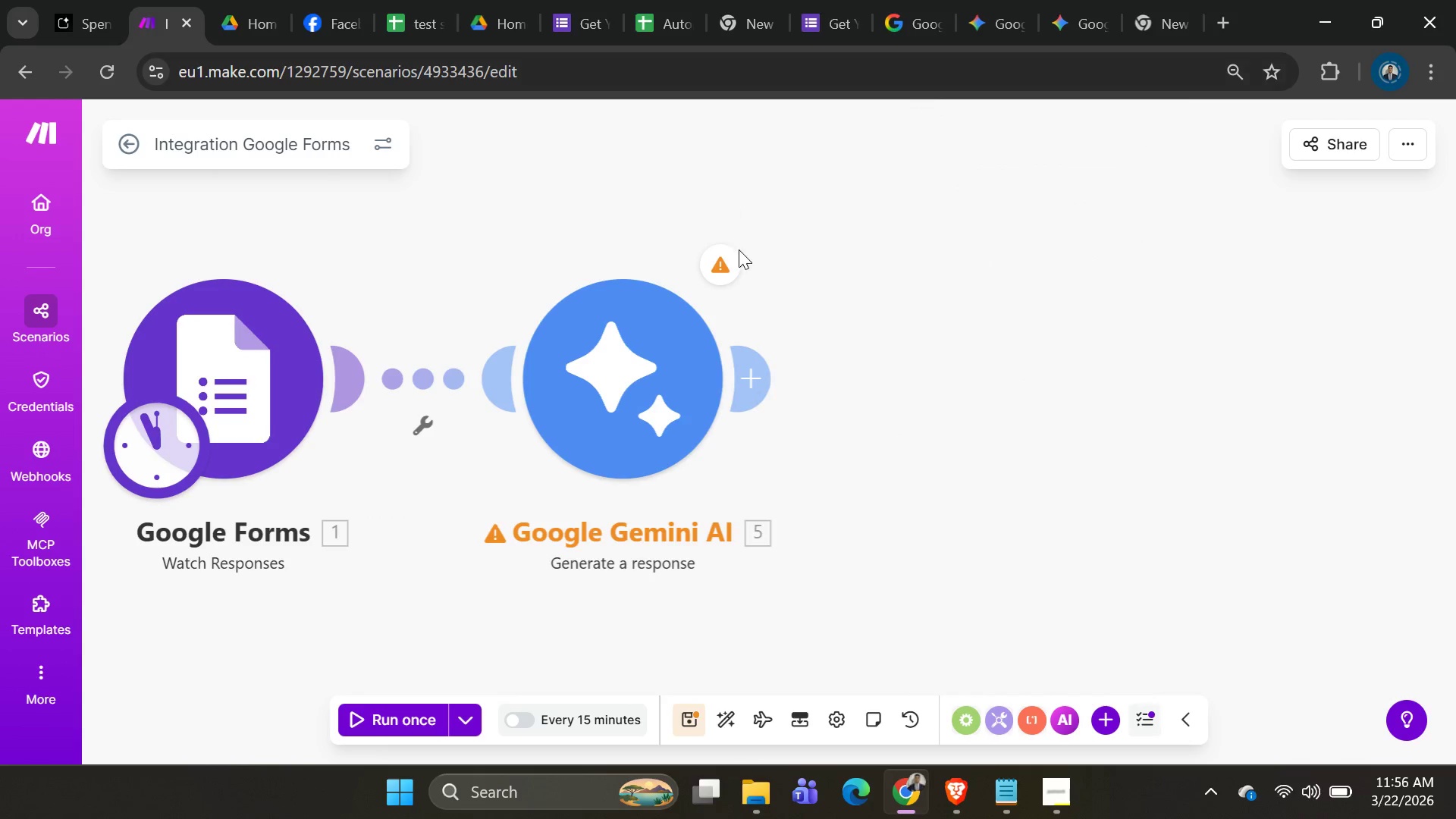 
scroll: coordinate [1220, 281], scroll_direction: down, amount: 2.0
 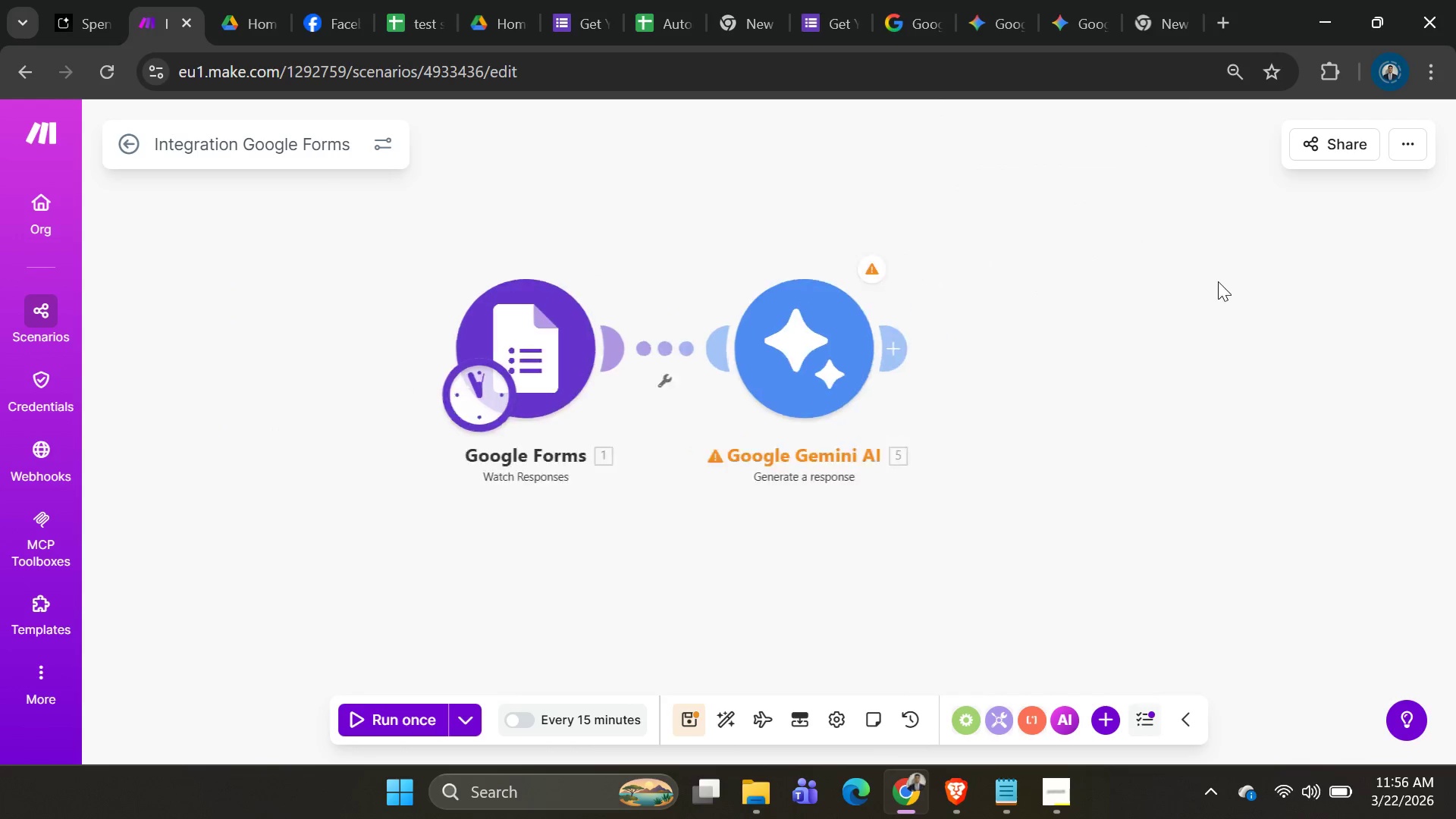 
scroll: coordinate [1135, 285], scroll_direction: up, amount: 3.0
 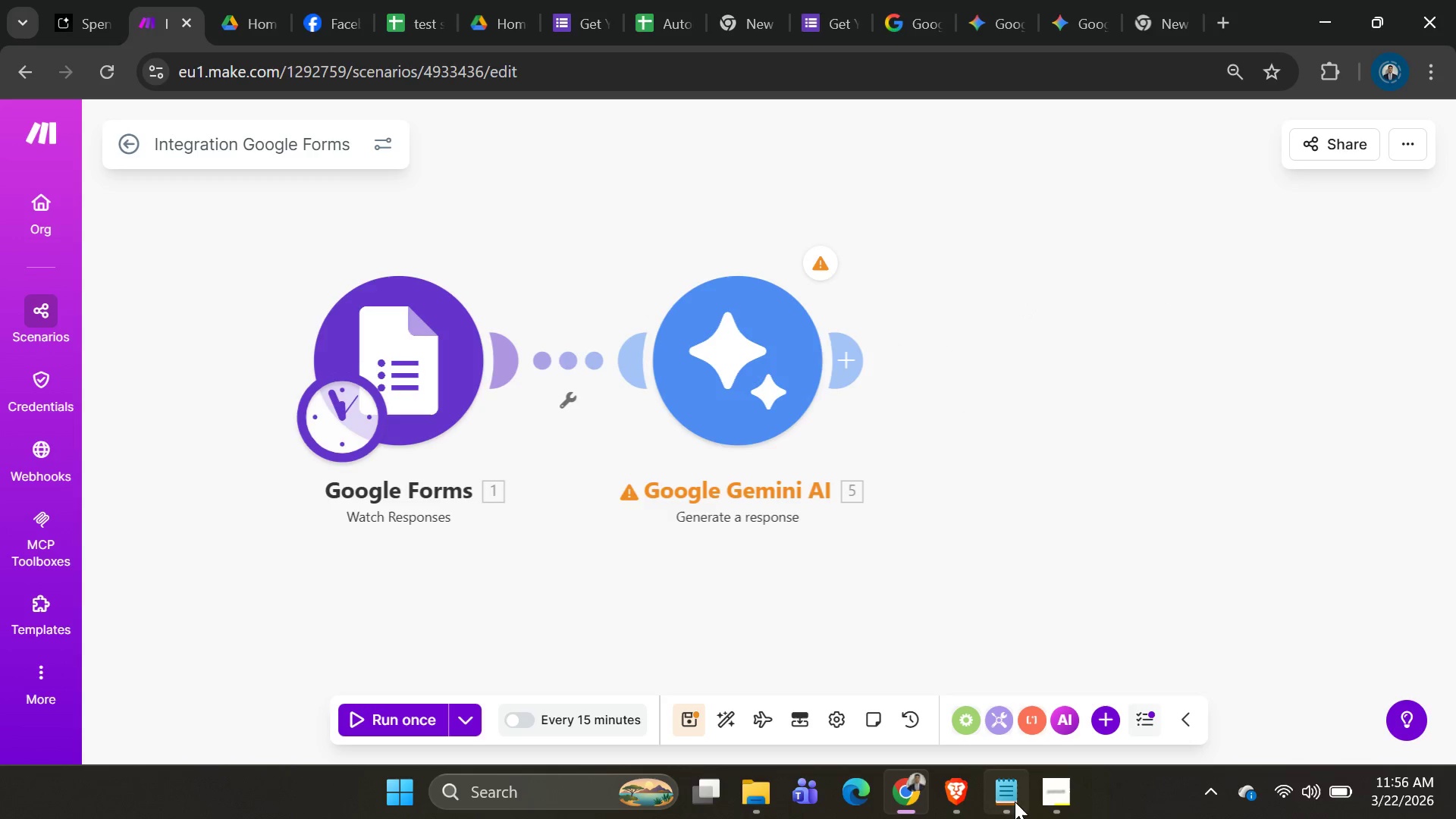 
left_click([1028, 799])
 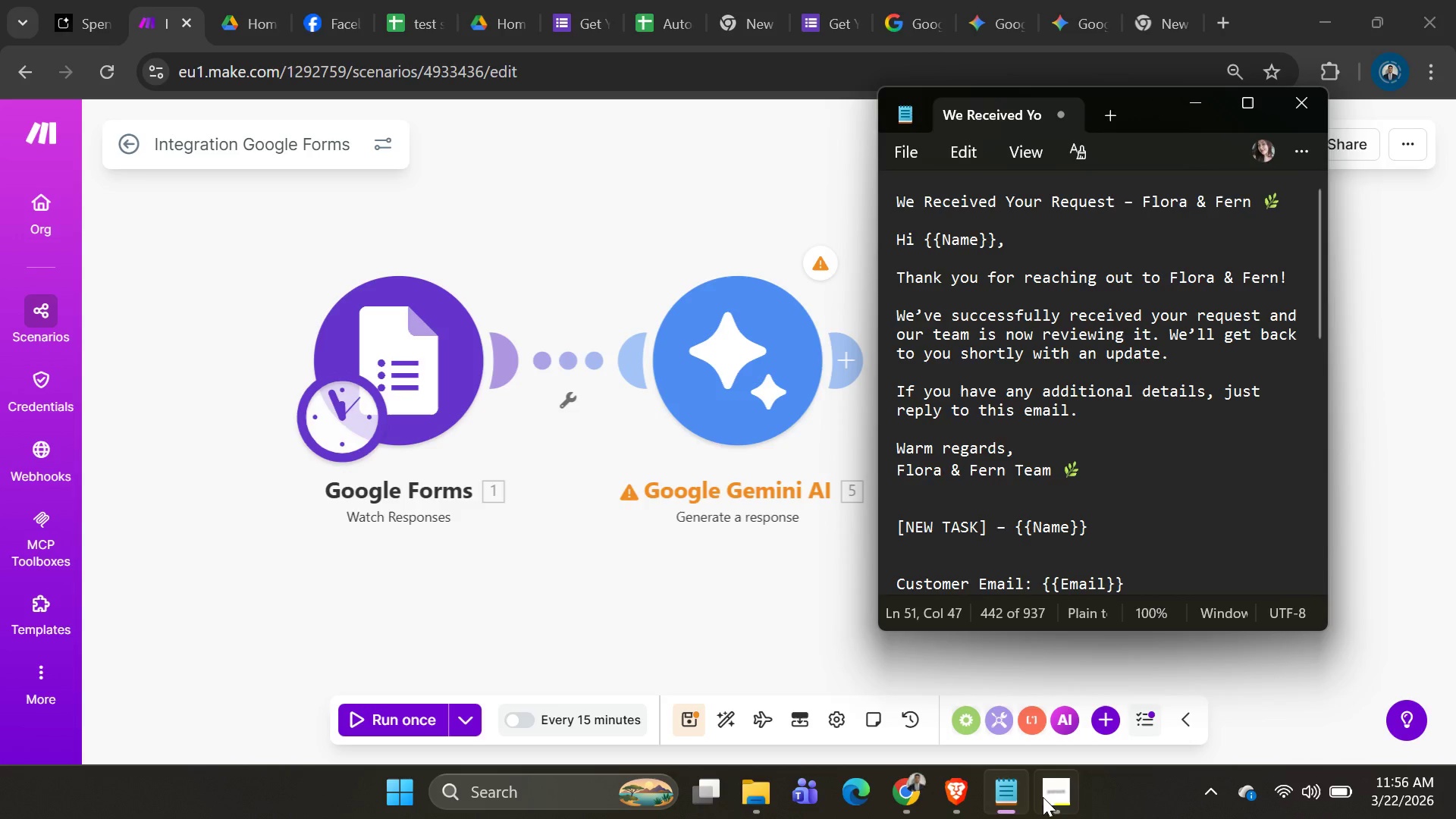 
left_click([1054, 797])